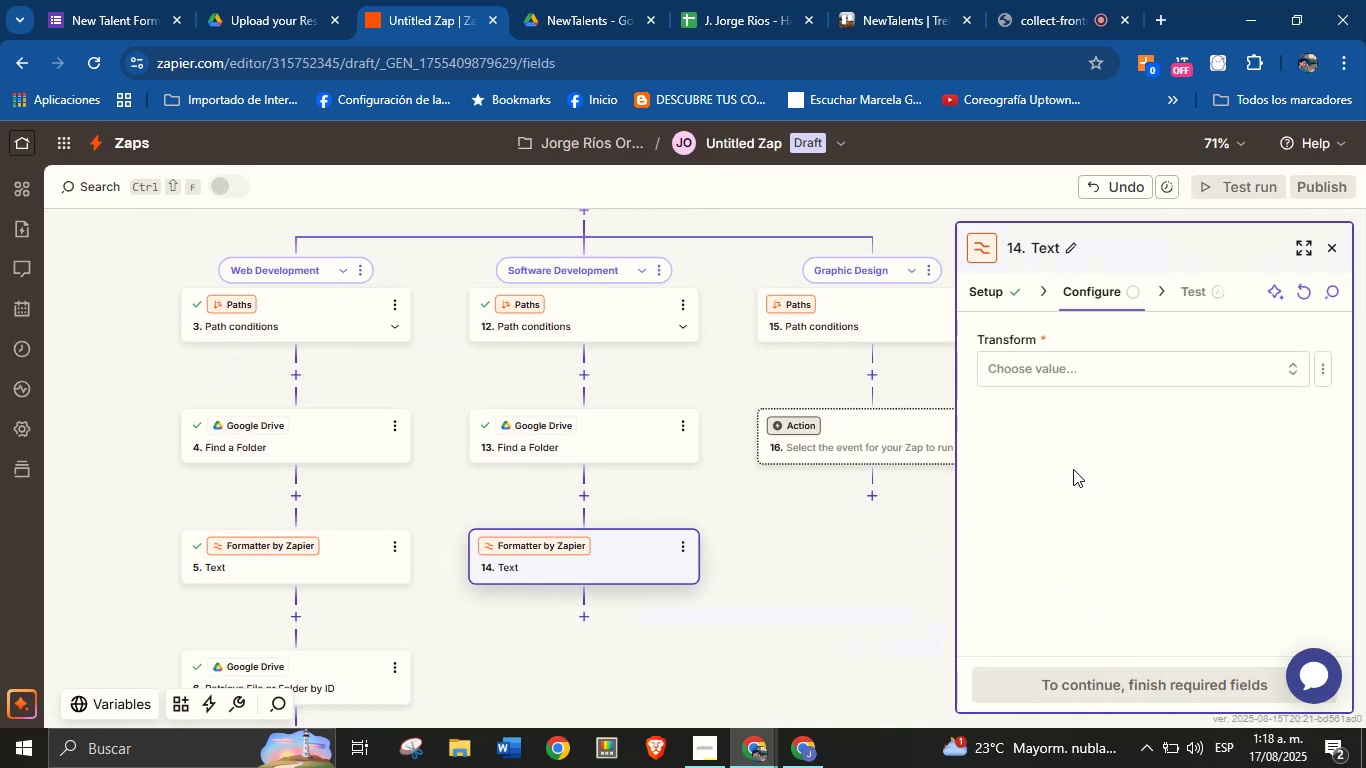 
left_click([1065, 375])
 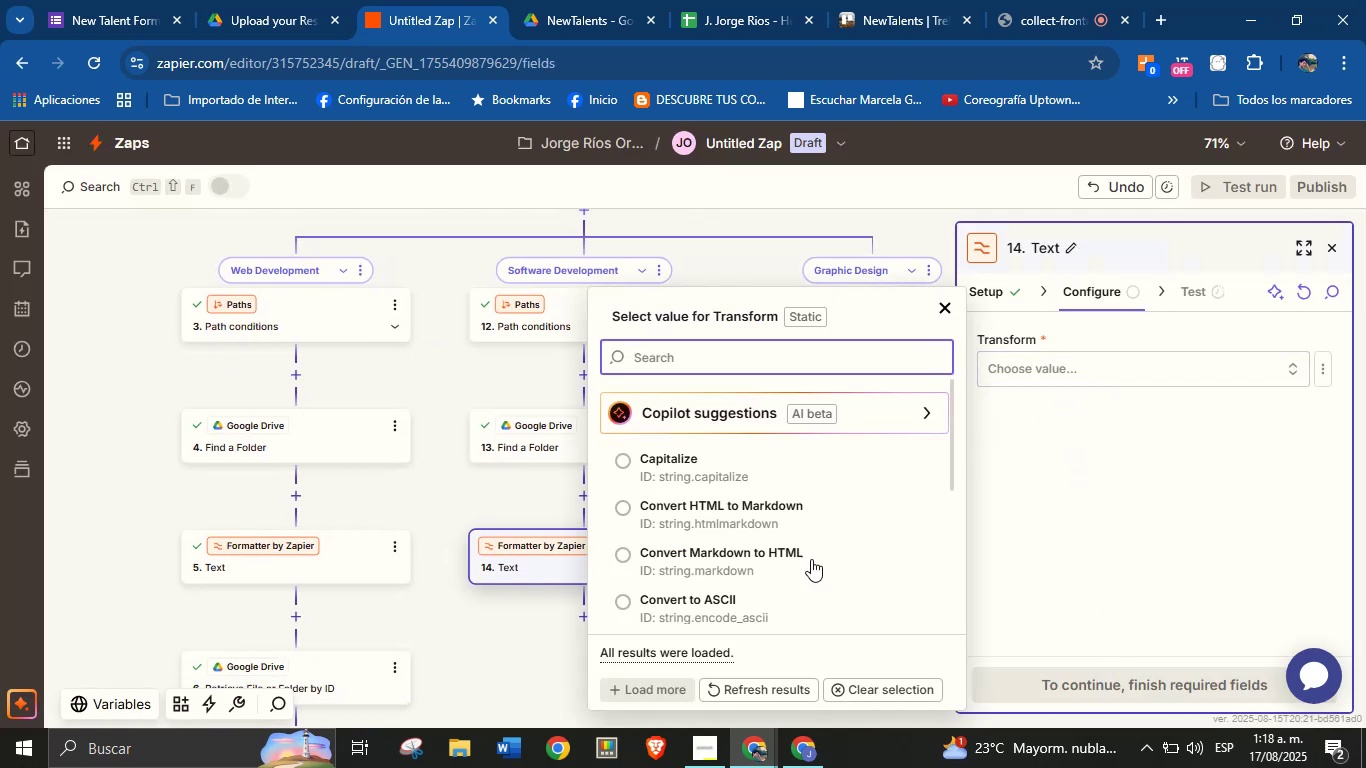 
scroll: coordinate [757, 538], scroll_direction: down, amount: 4.0
 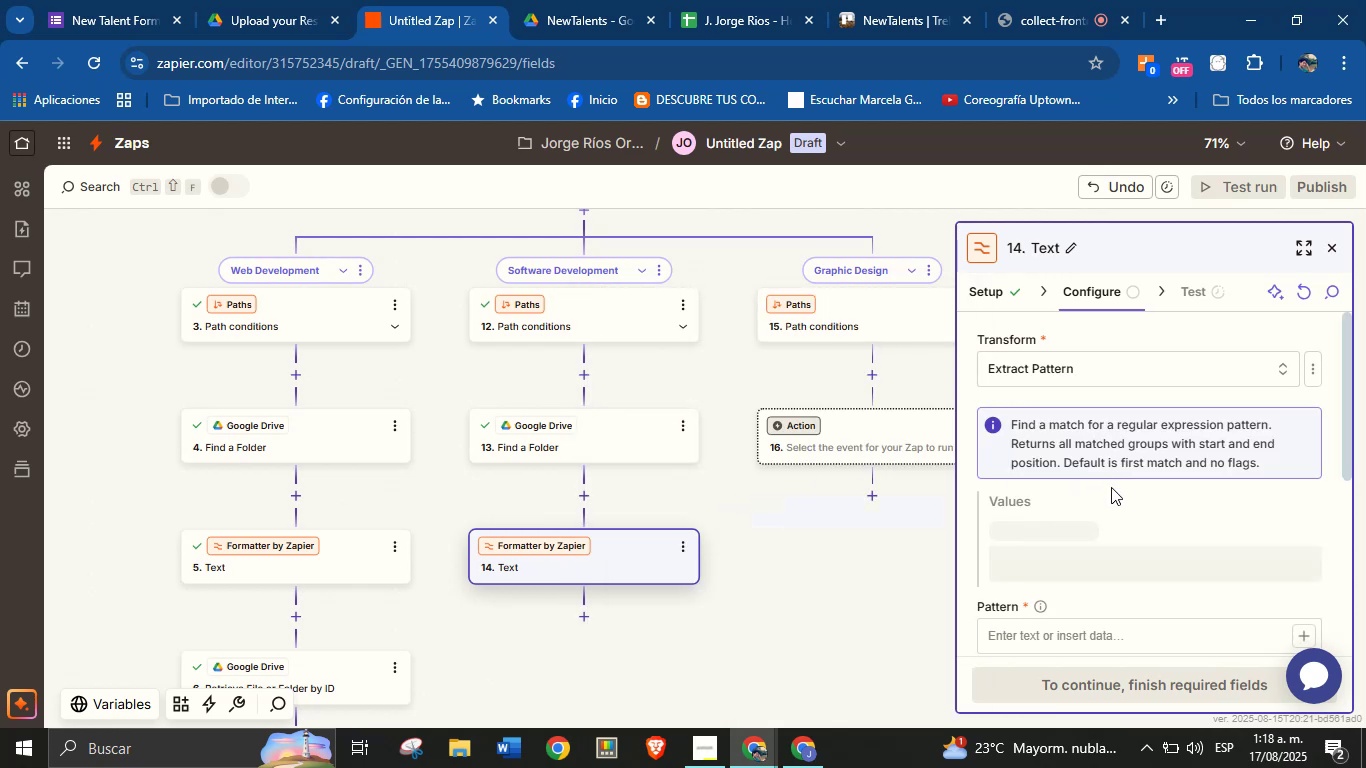 
wait(5.75)
 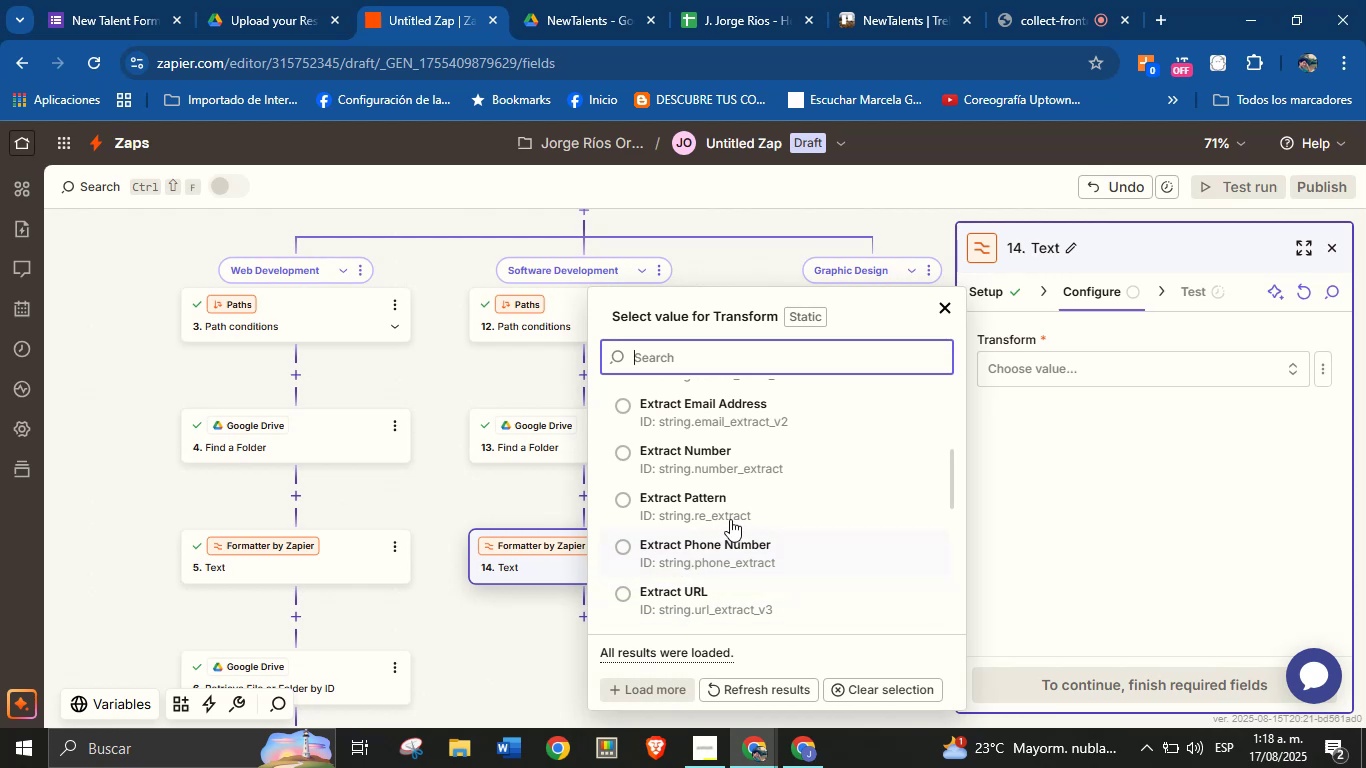 
left_click([1305, 560])
 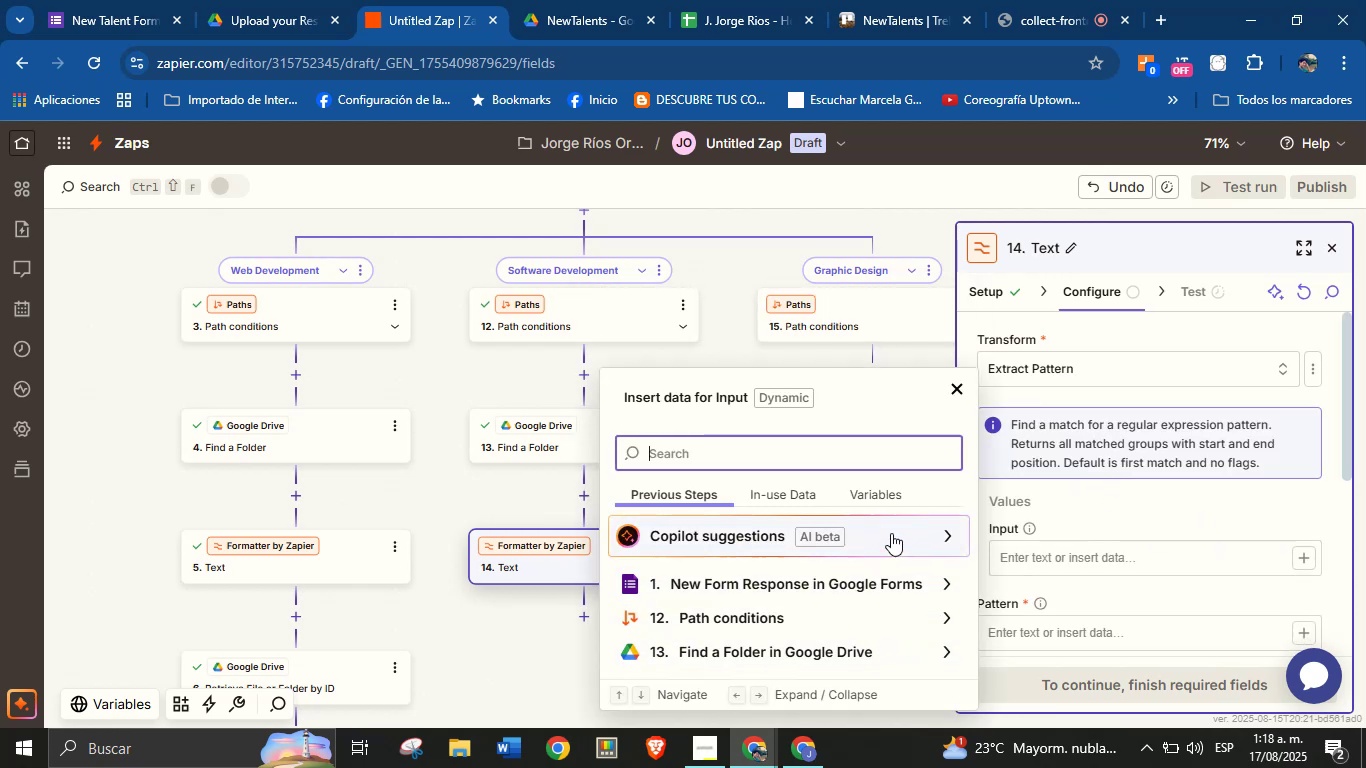 
left_click([941, 578])
 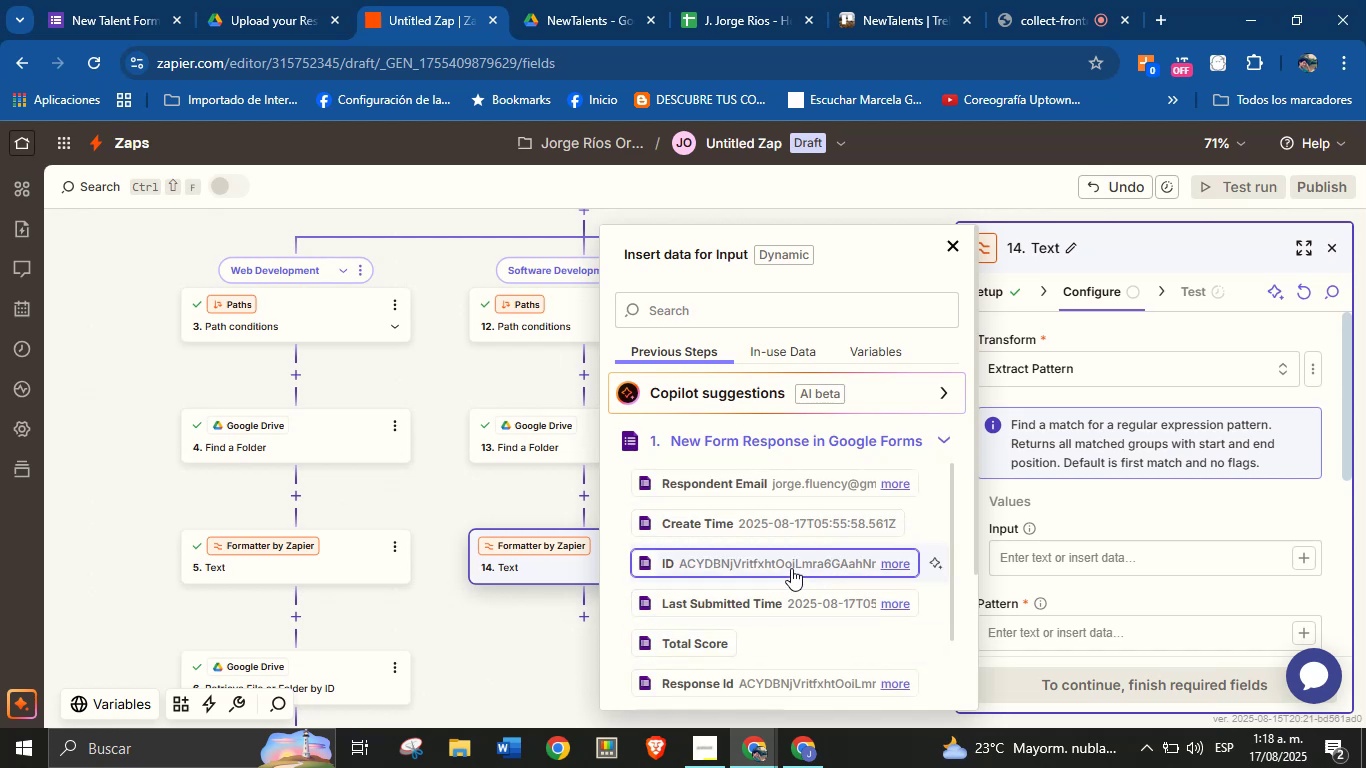 
wait(8.01)
 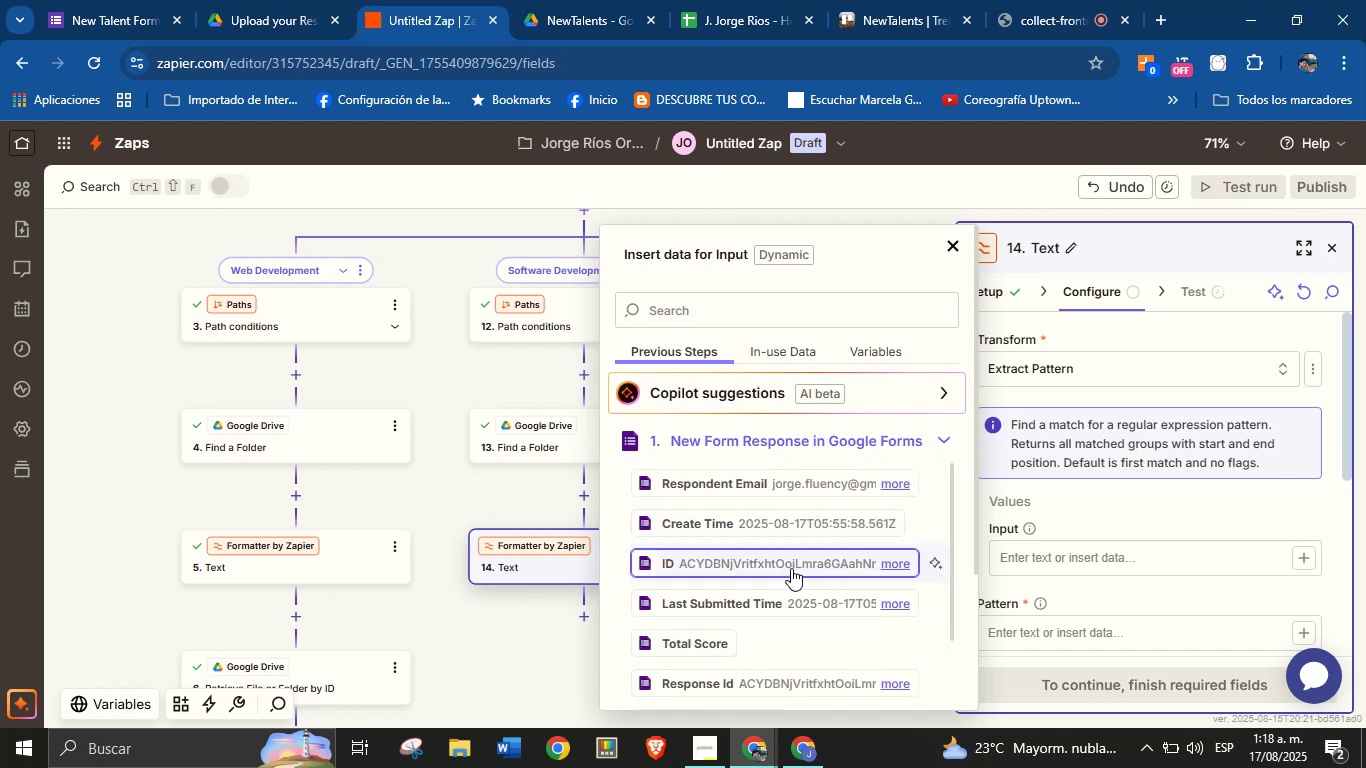 
type(res)
 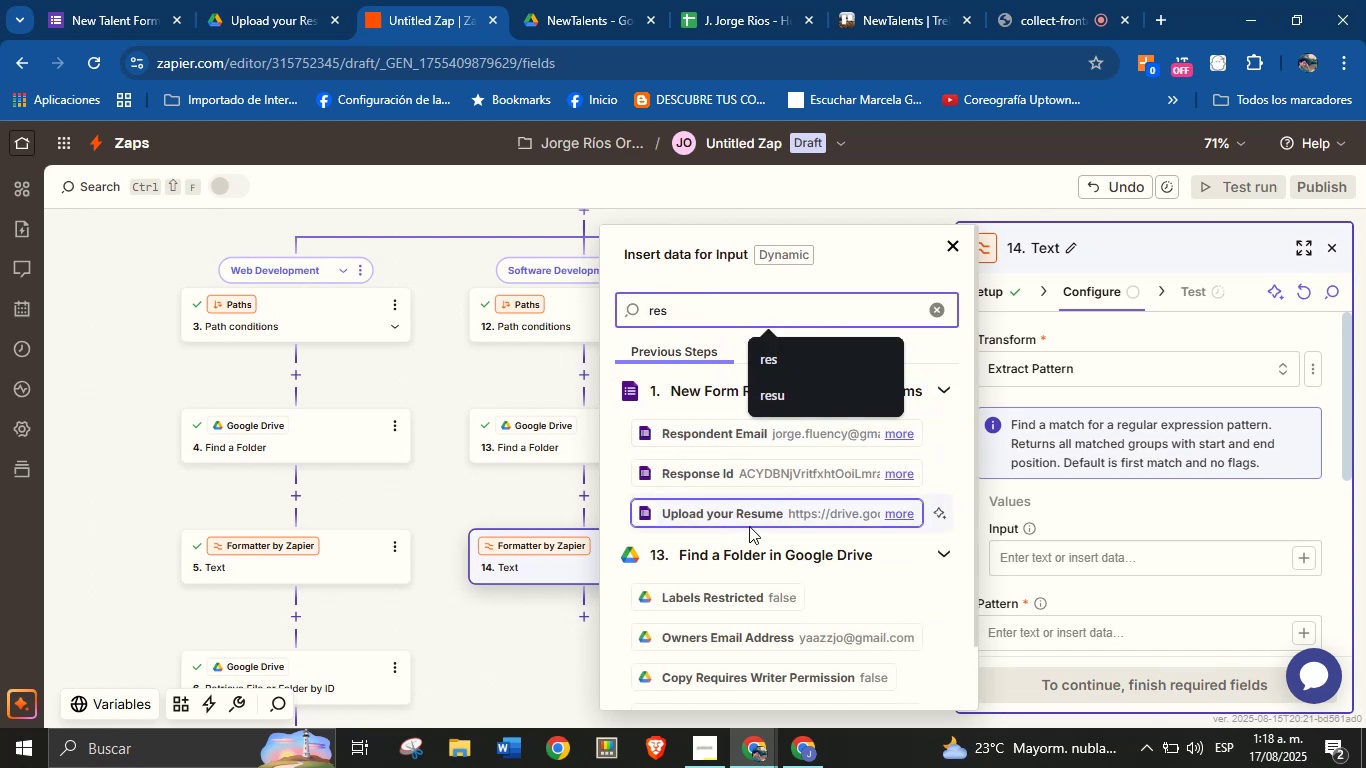 
left_click([751, 517])
 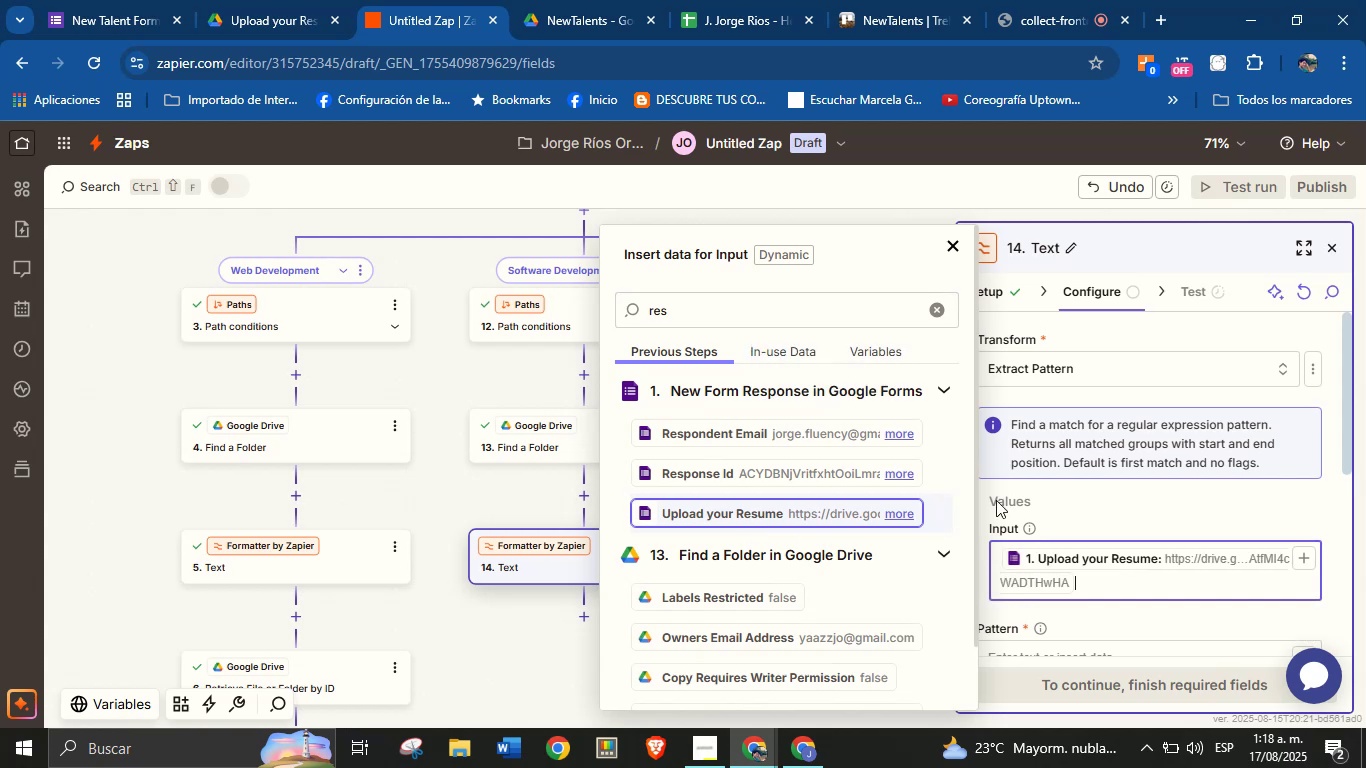 
scroll: coordinate [1102, 488], scroll_direction: down, amount: 2.0
 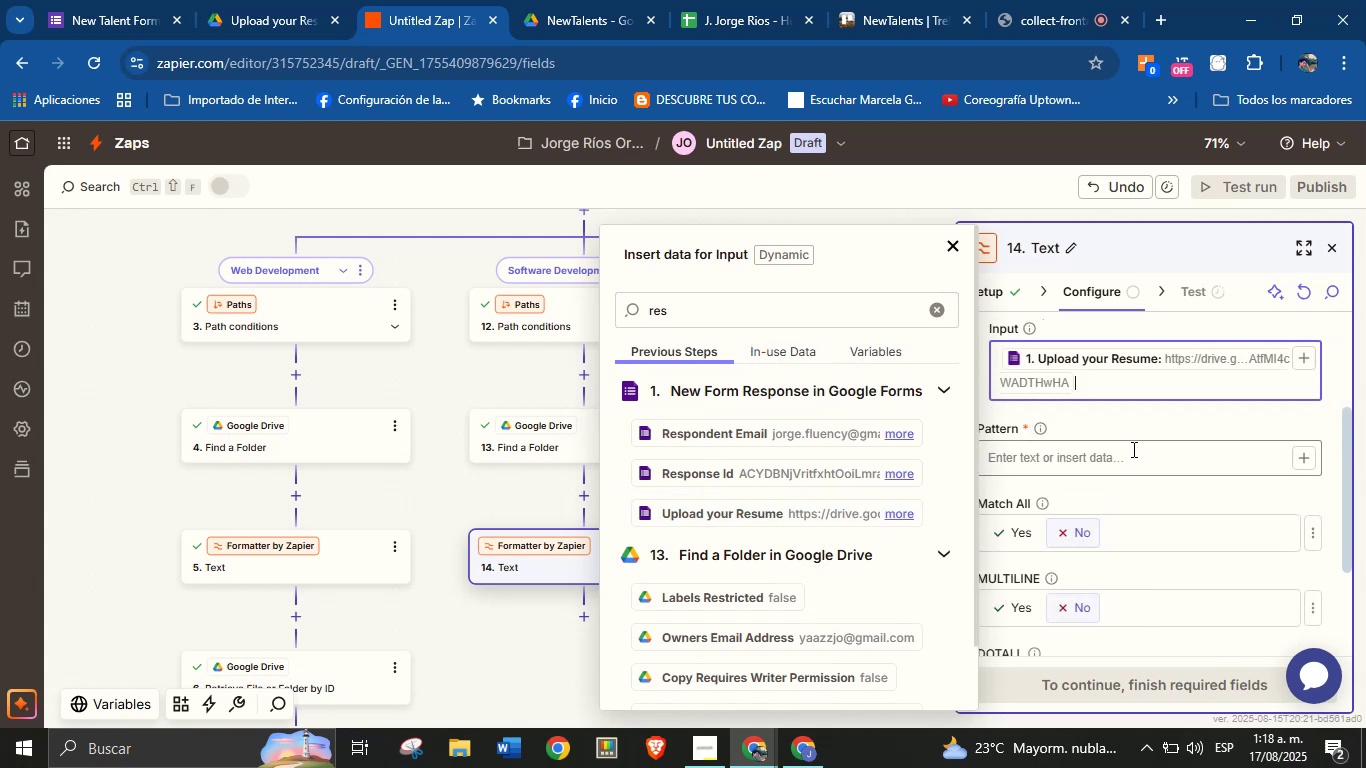 
left_click([1136, 433])
 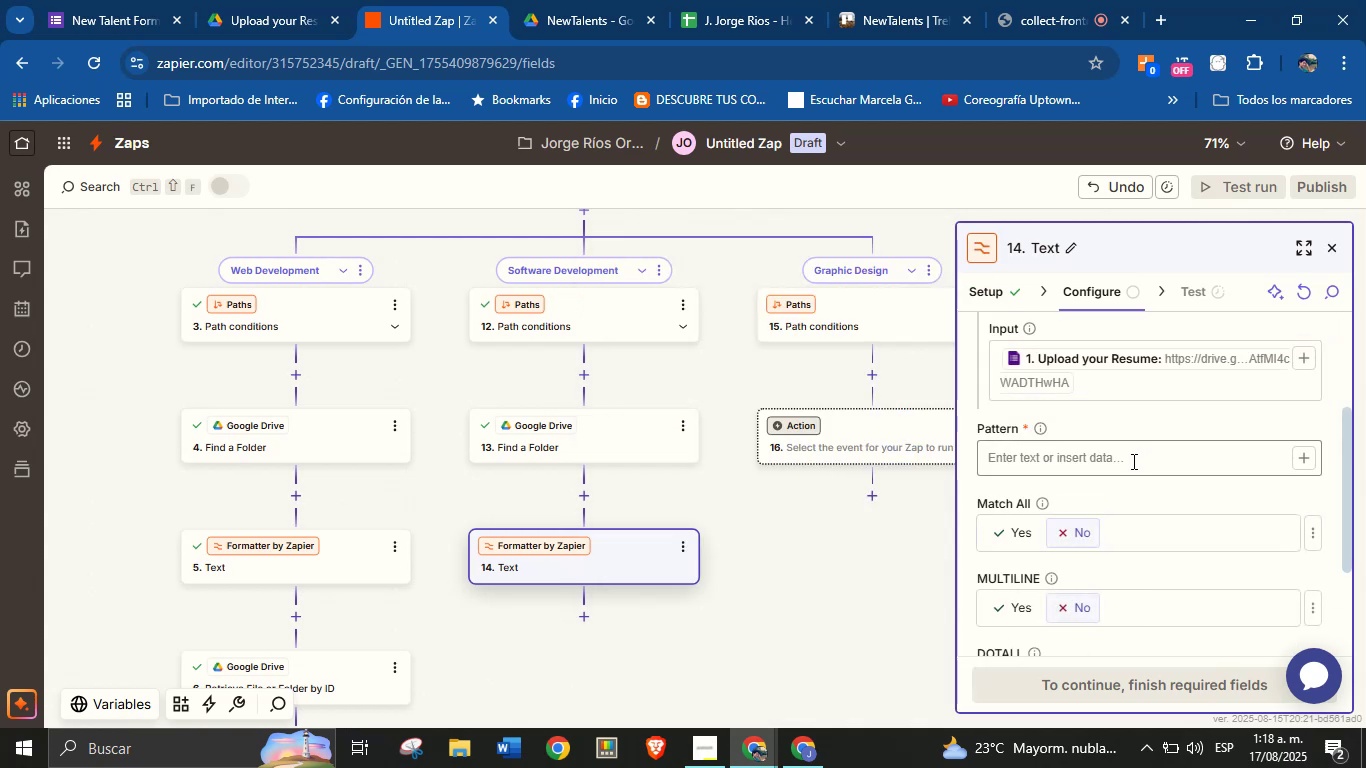 
left_click([1132, 461])
 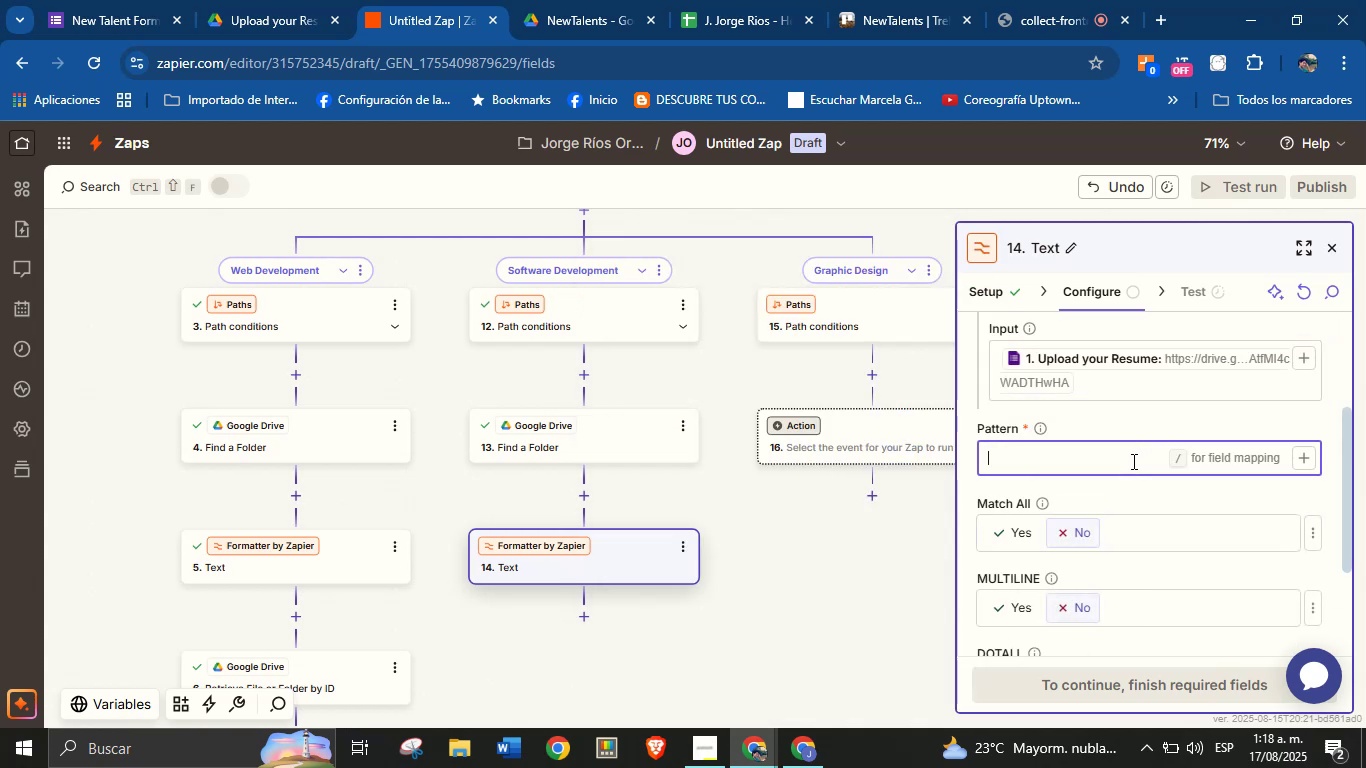 
key(Meta+V)
 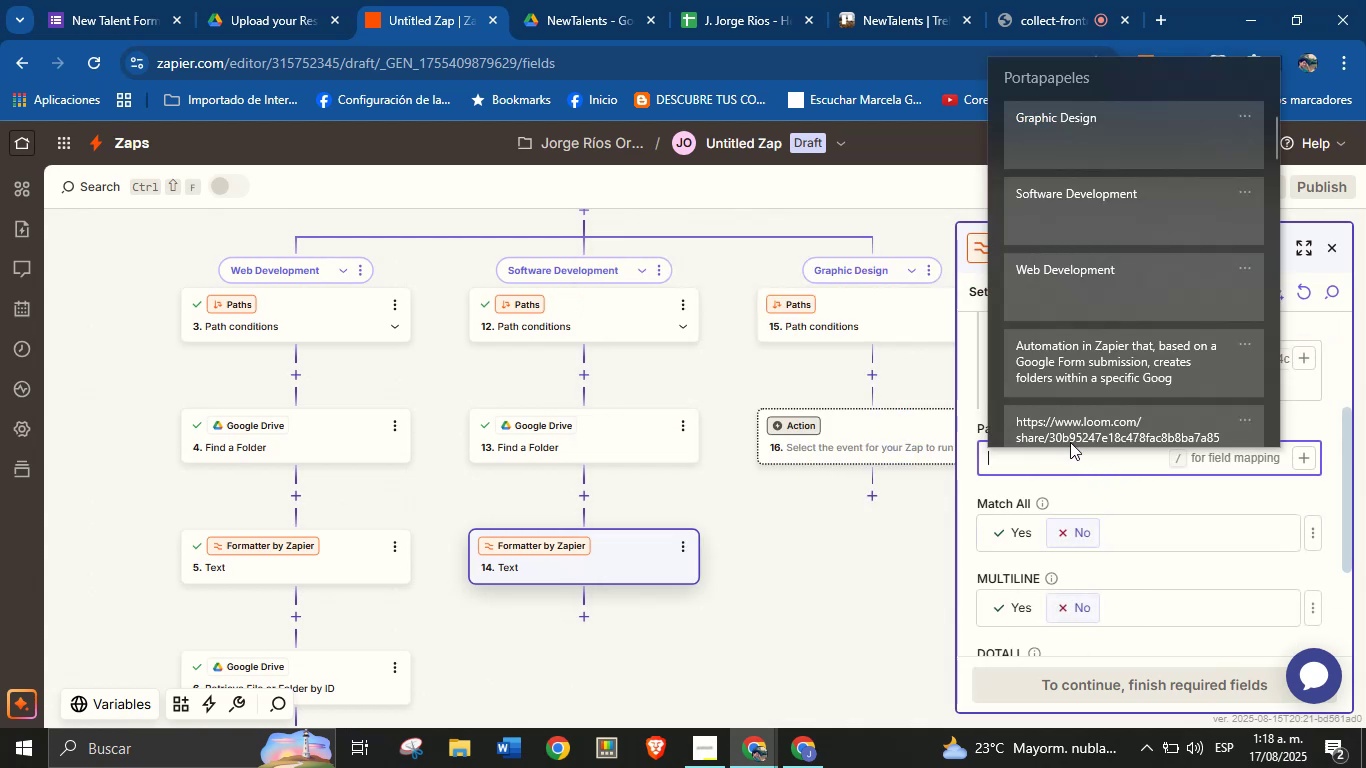 
scroll: coordinate [1093, 355], scroll_direction: down, amount: 27.0
 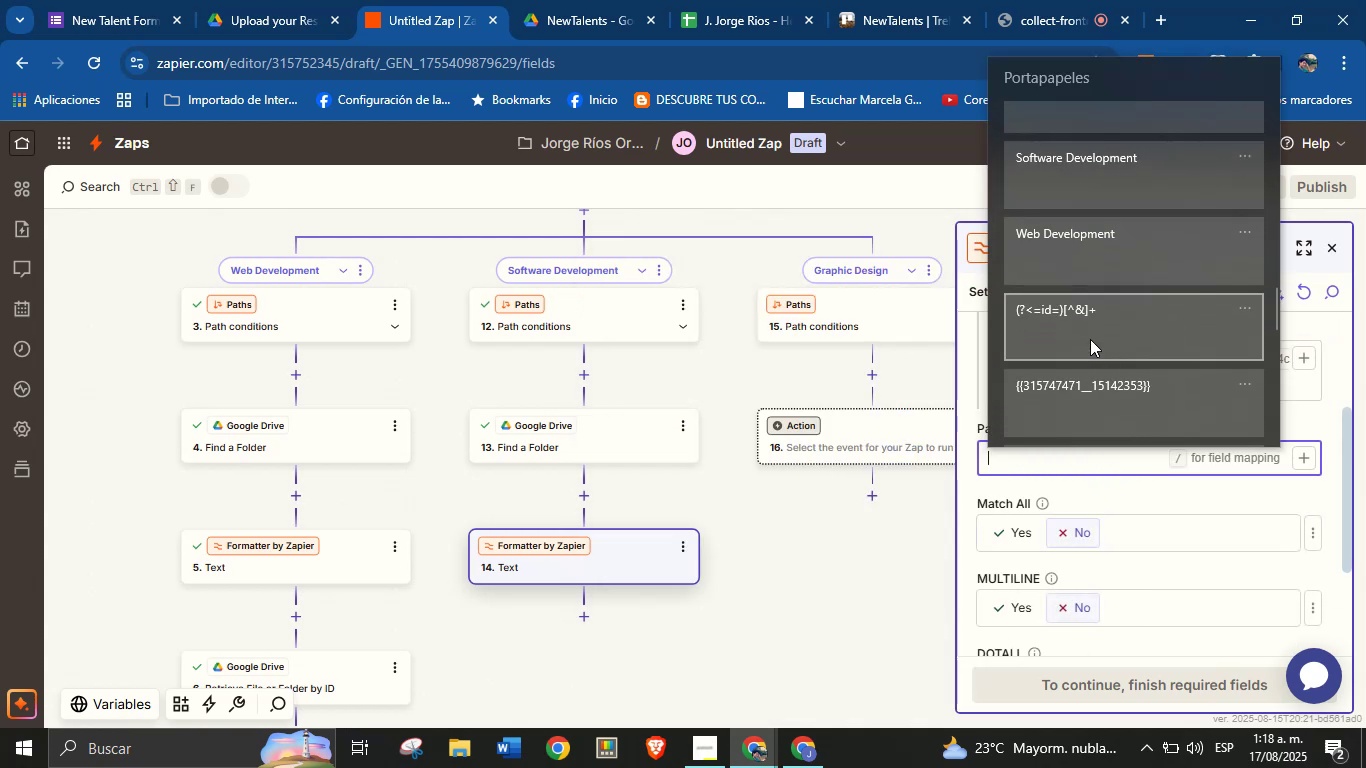 
left_click([1089, 327])
 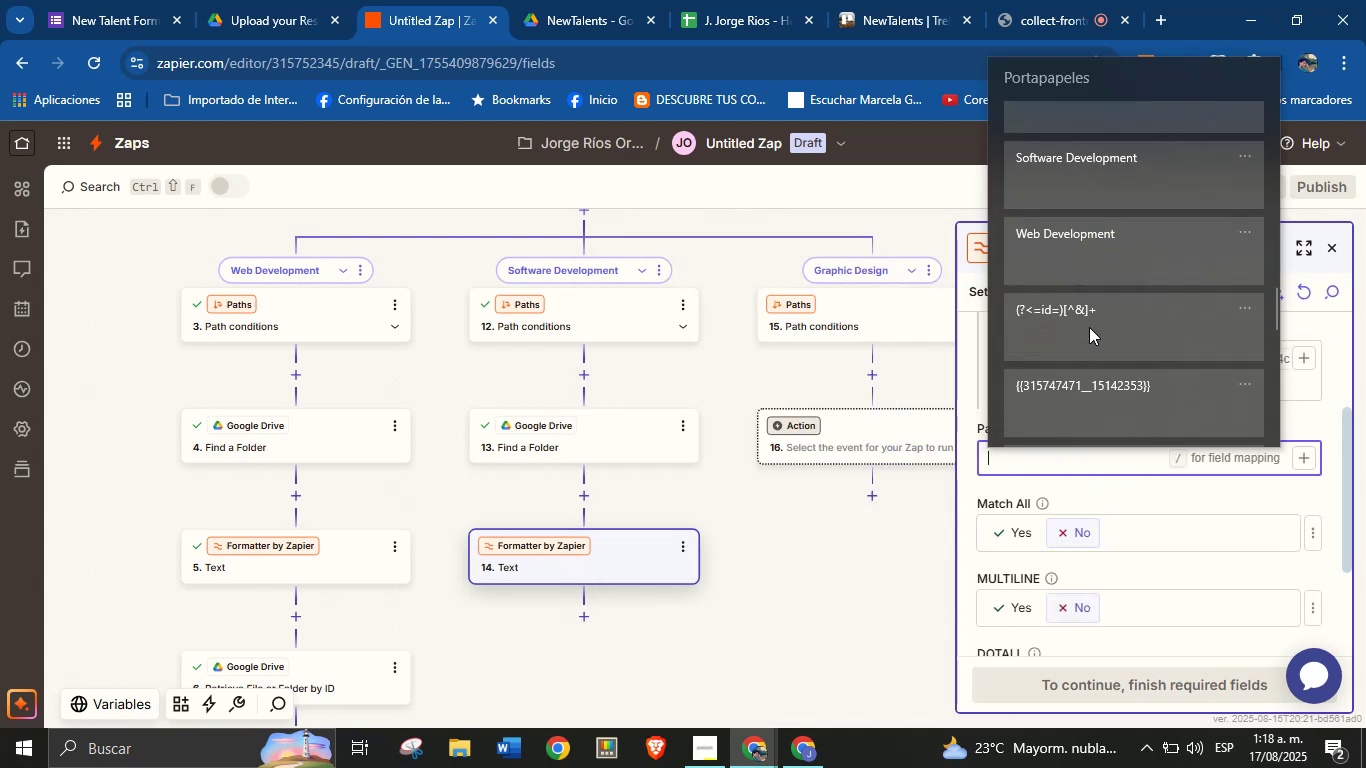 
key(Control+ControlLeft)
 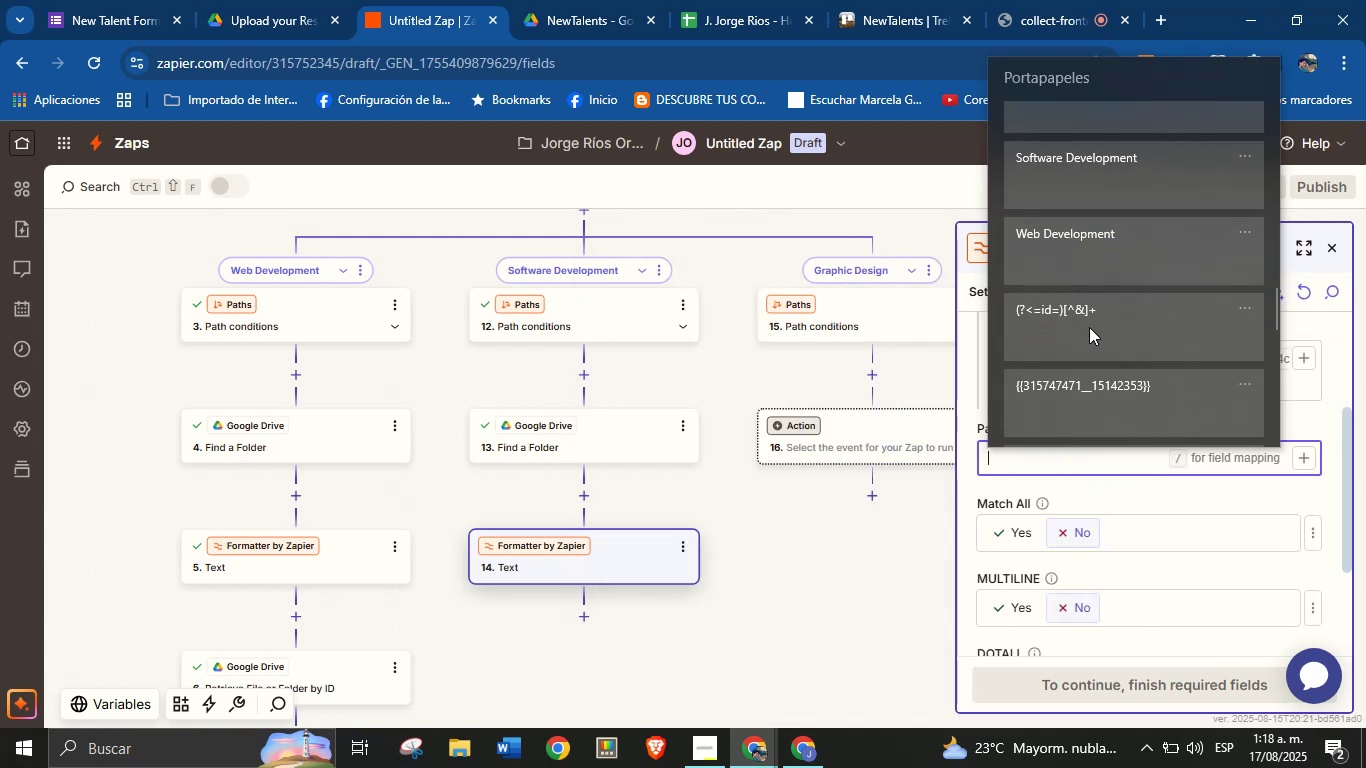 
key(Control+V)
 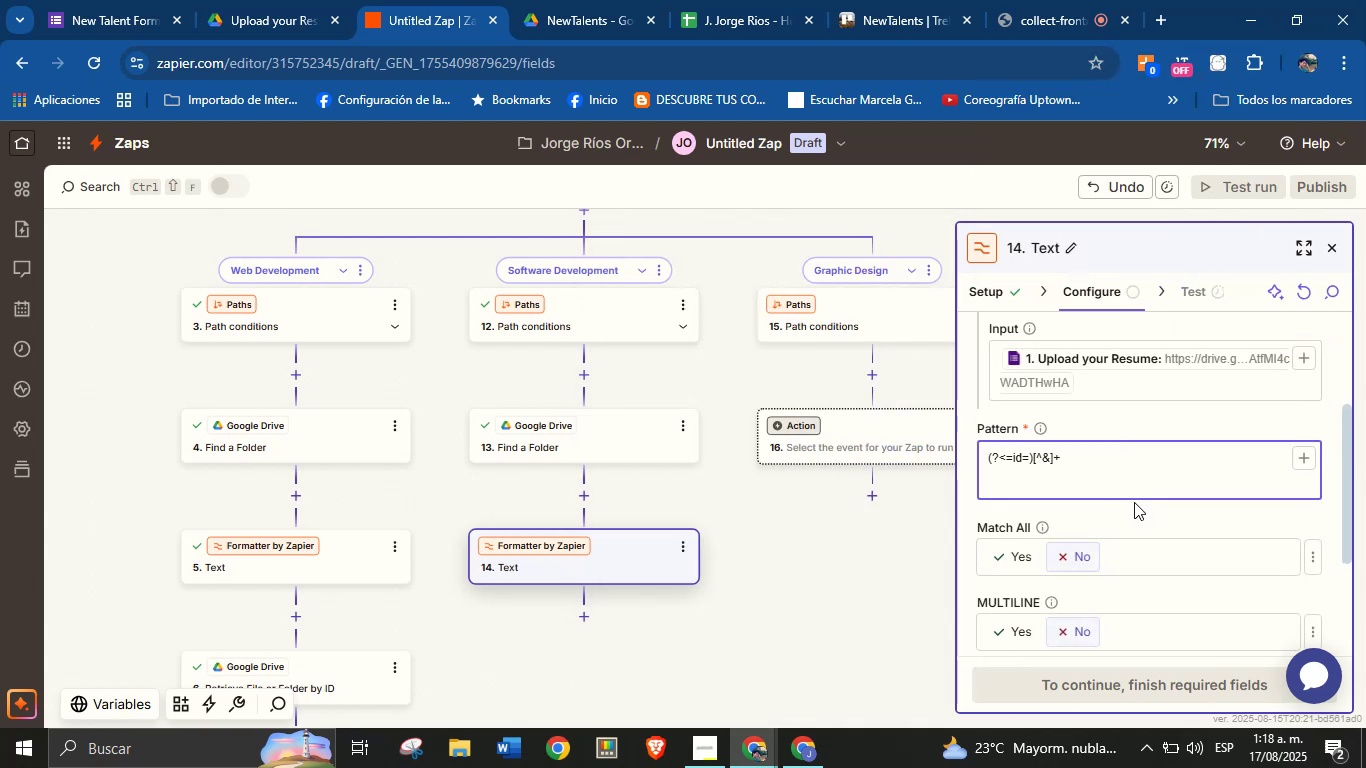 
key(Backspace)
 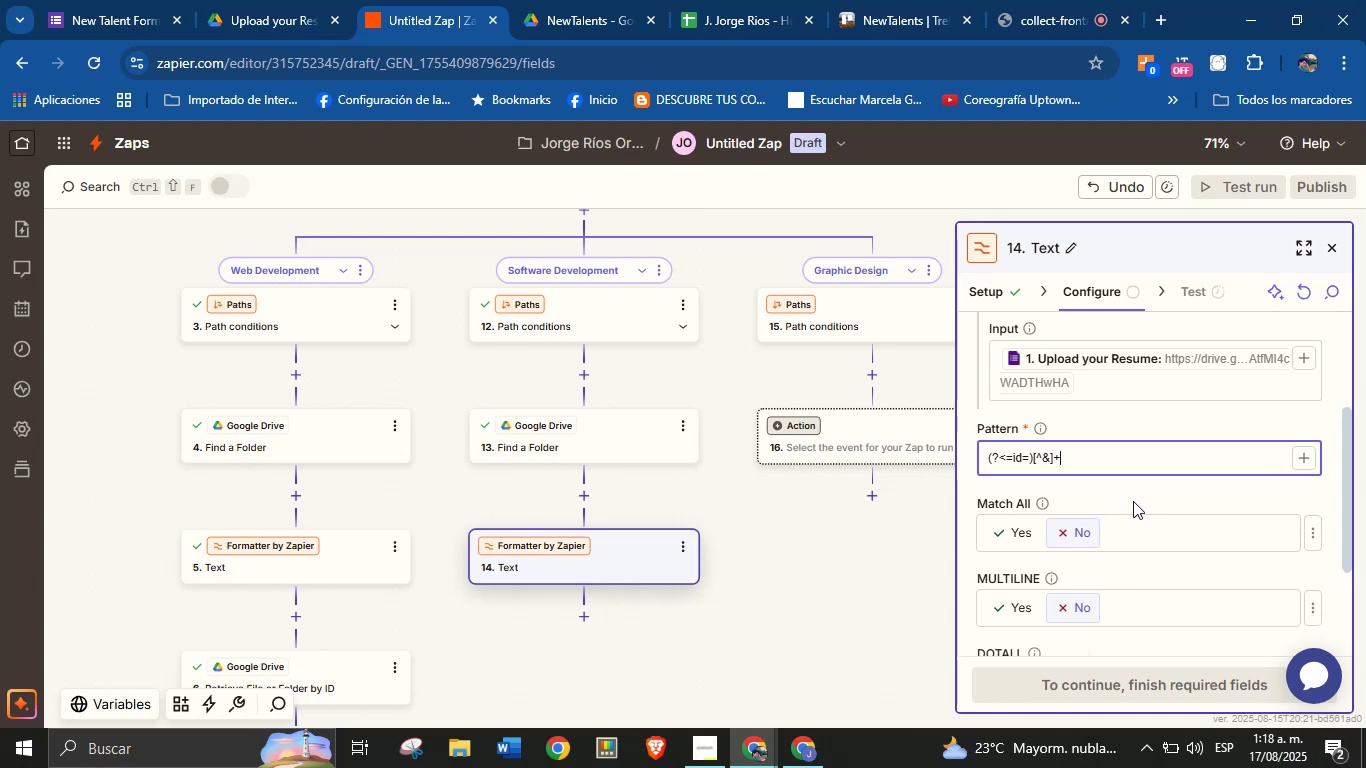 
left_click([1126, 490])
 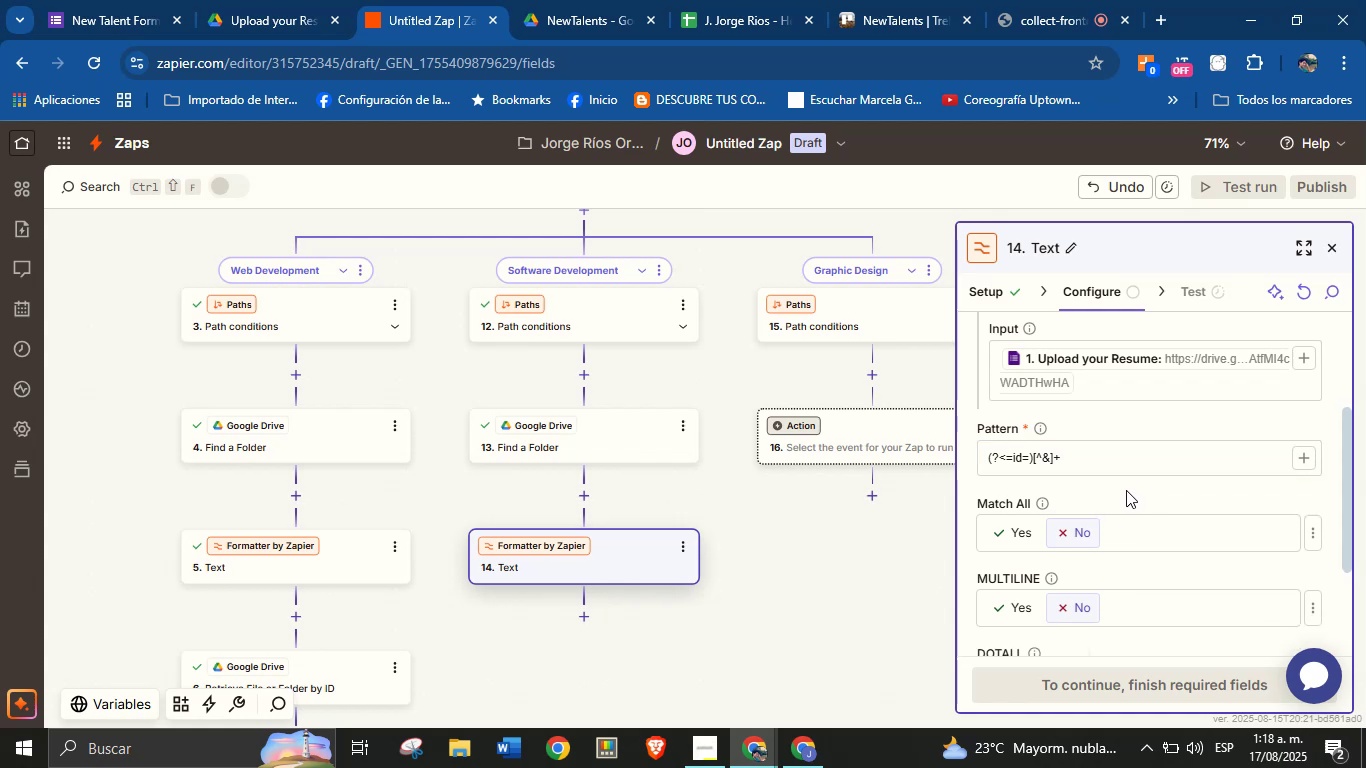 
scroll: coordinate [1126, 490], scroll_direction: down, amount: 6.0
 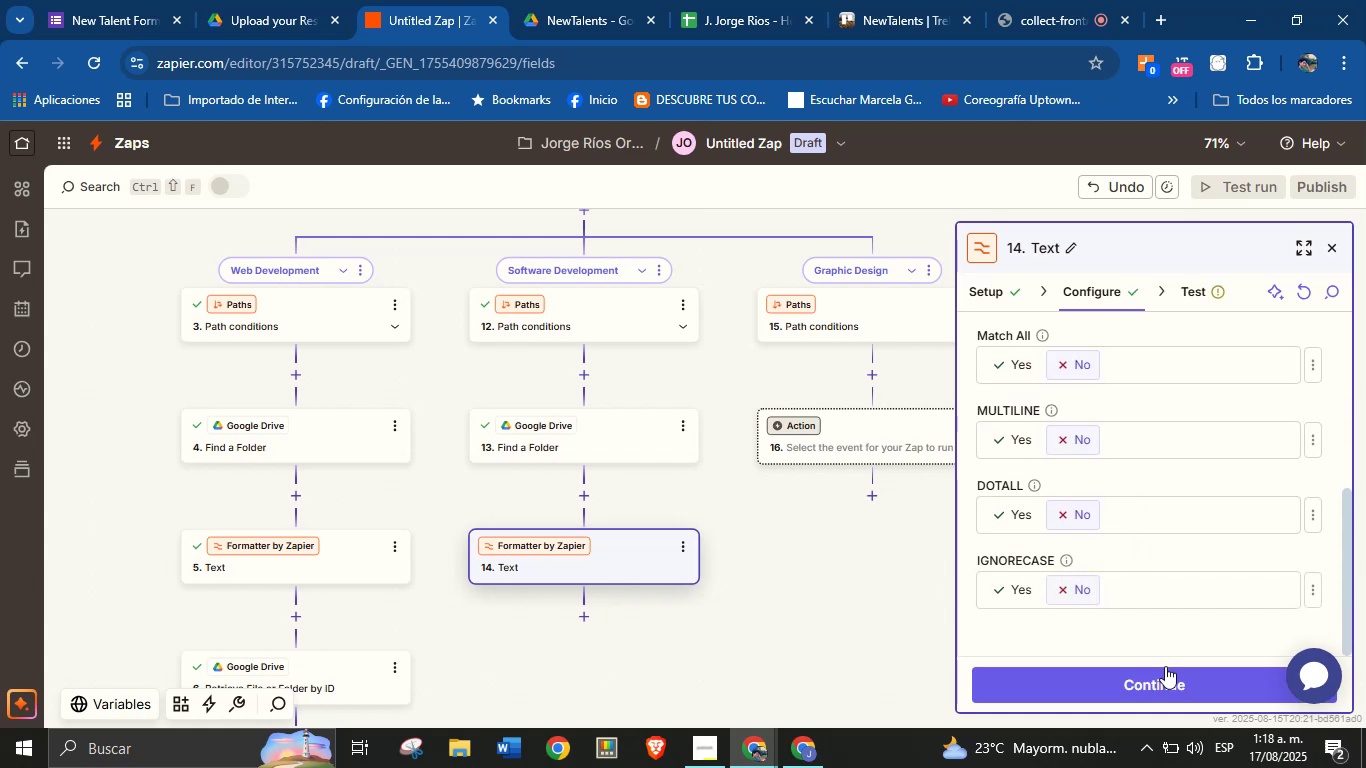 
left_click([1165, 666])
 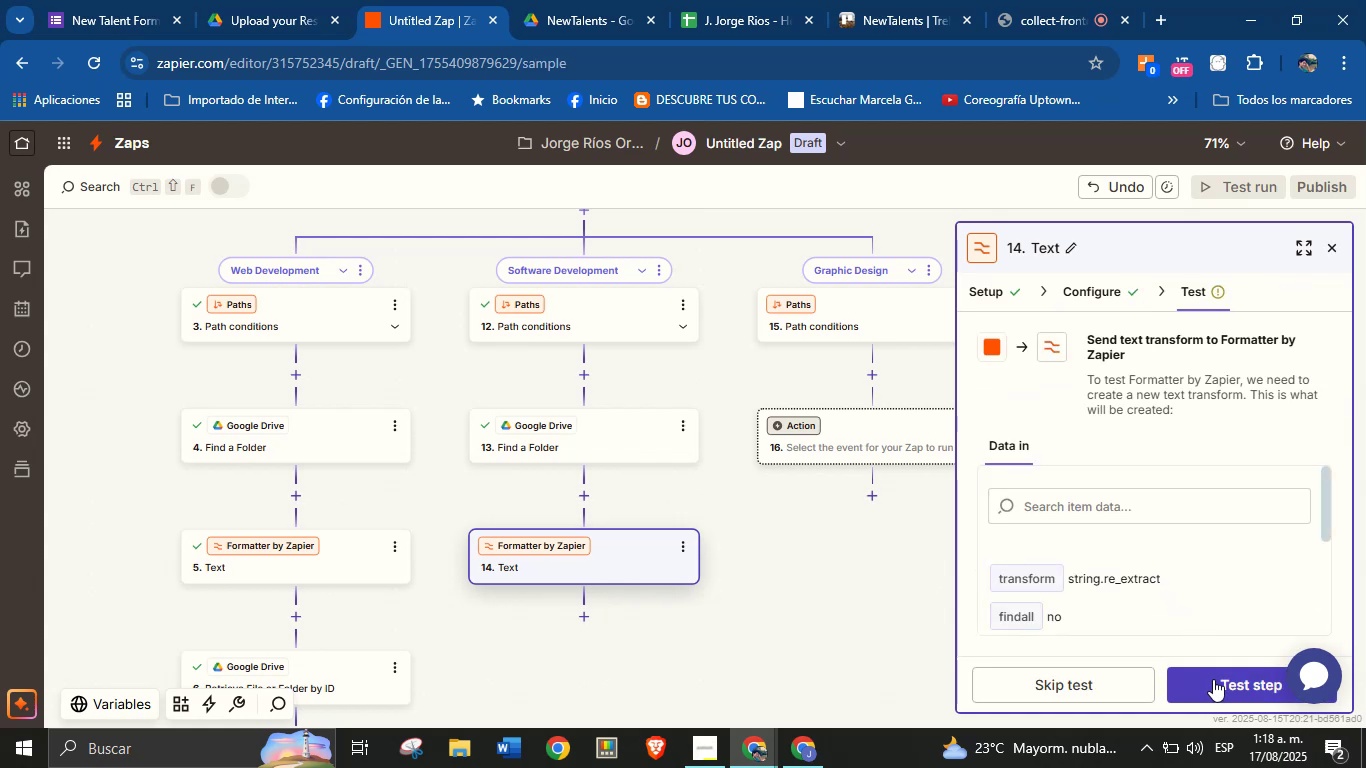 
wait(6.12)
 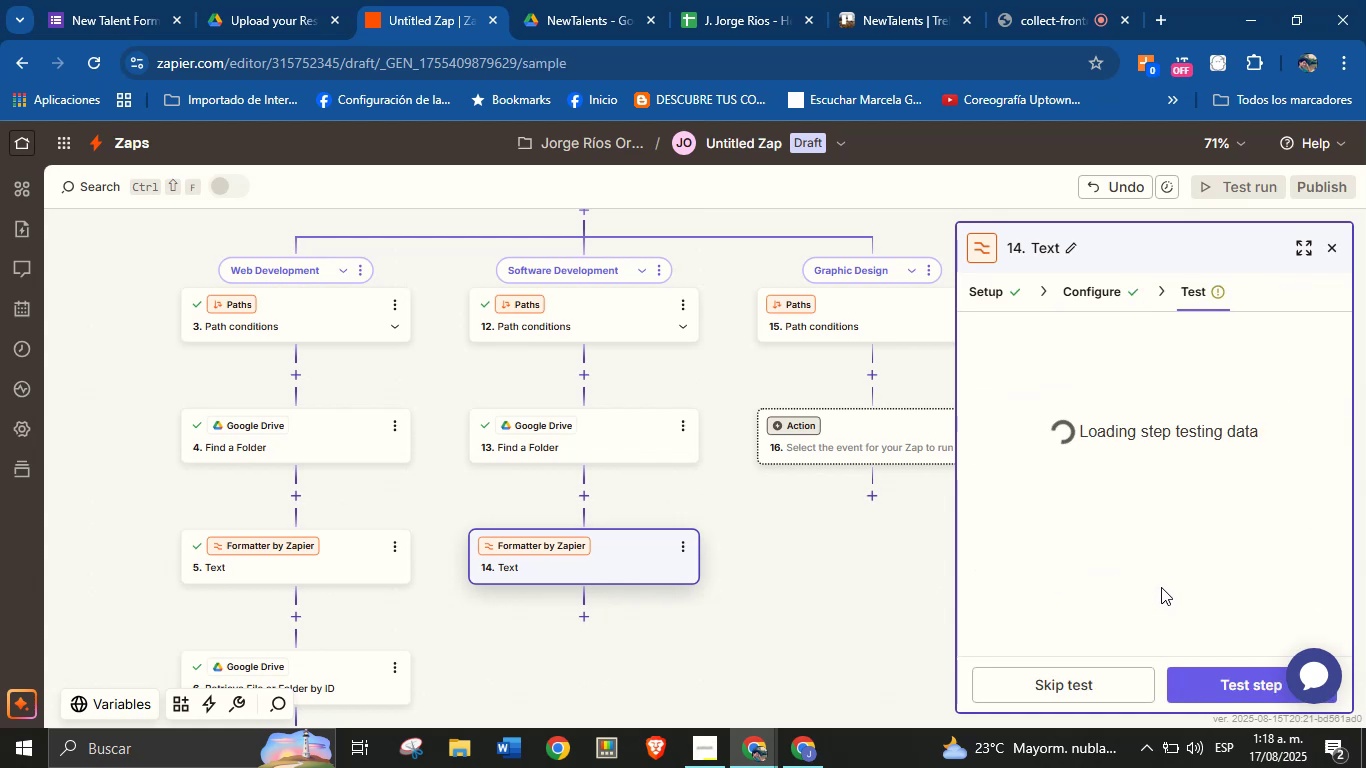 
left_click([1213, 679])
 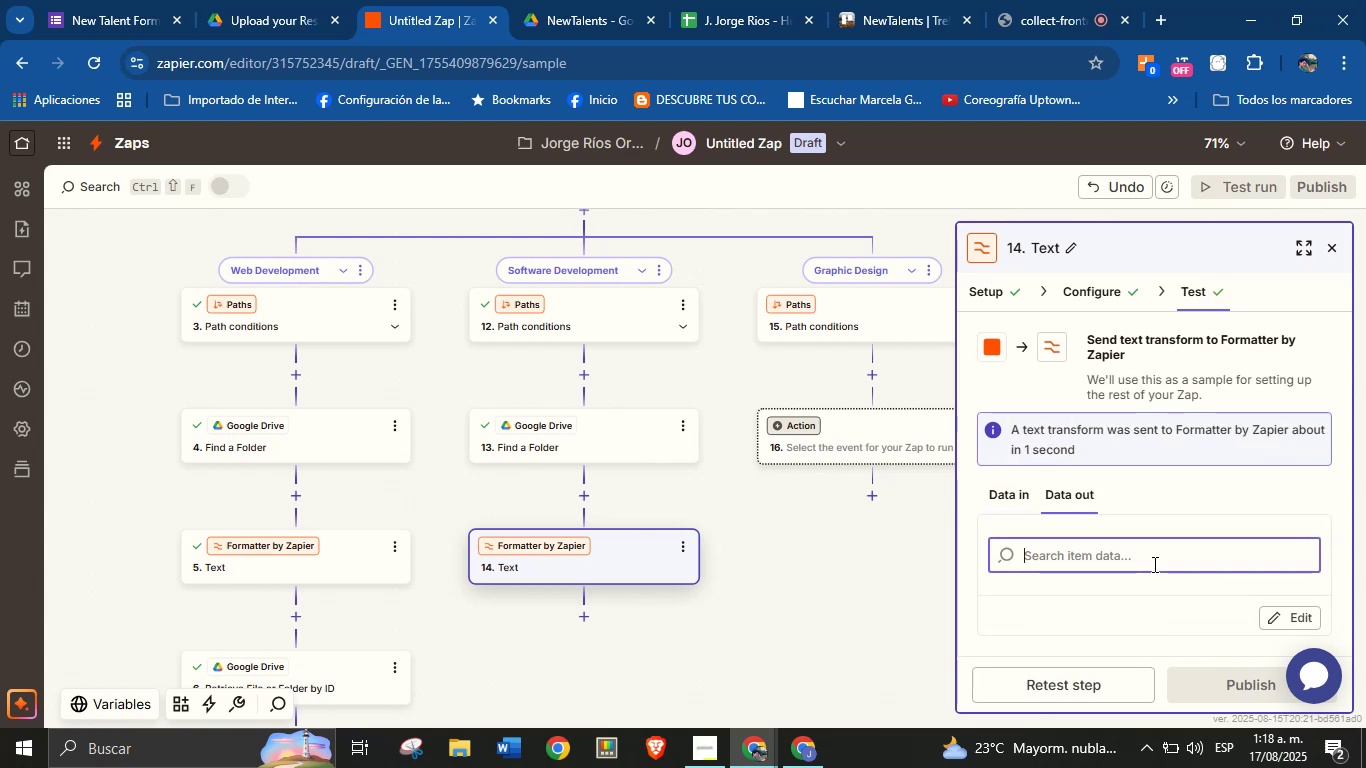 
scroll: coordinate [1118, 521], scroll_direction: down, amount: 1.0
 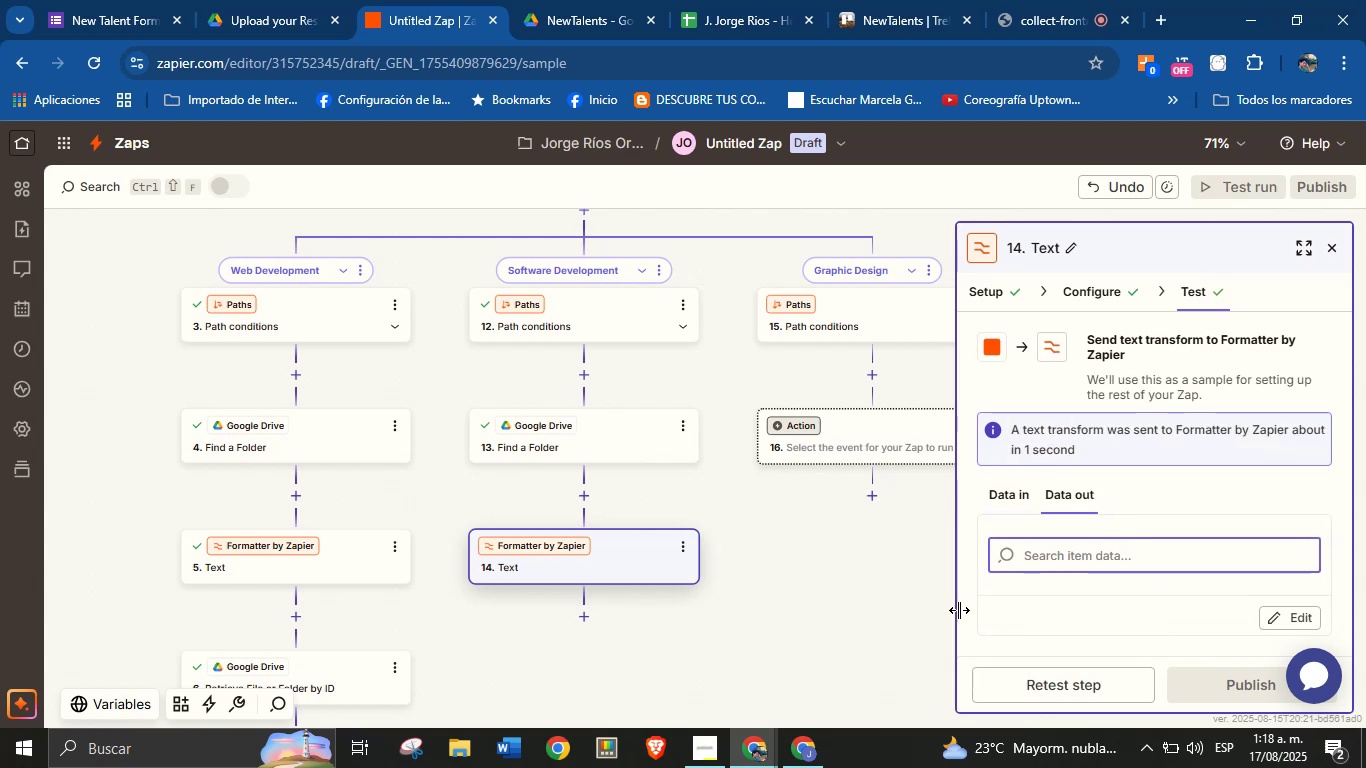 
left_click_drag(start_coordinate=[898, 613], to_coordinate=[899, 511])
 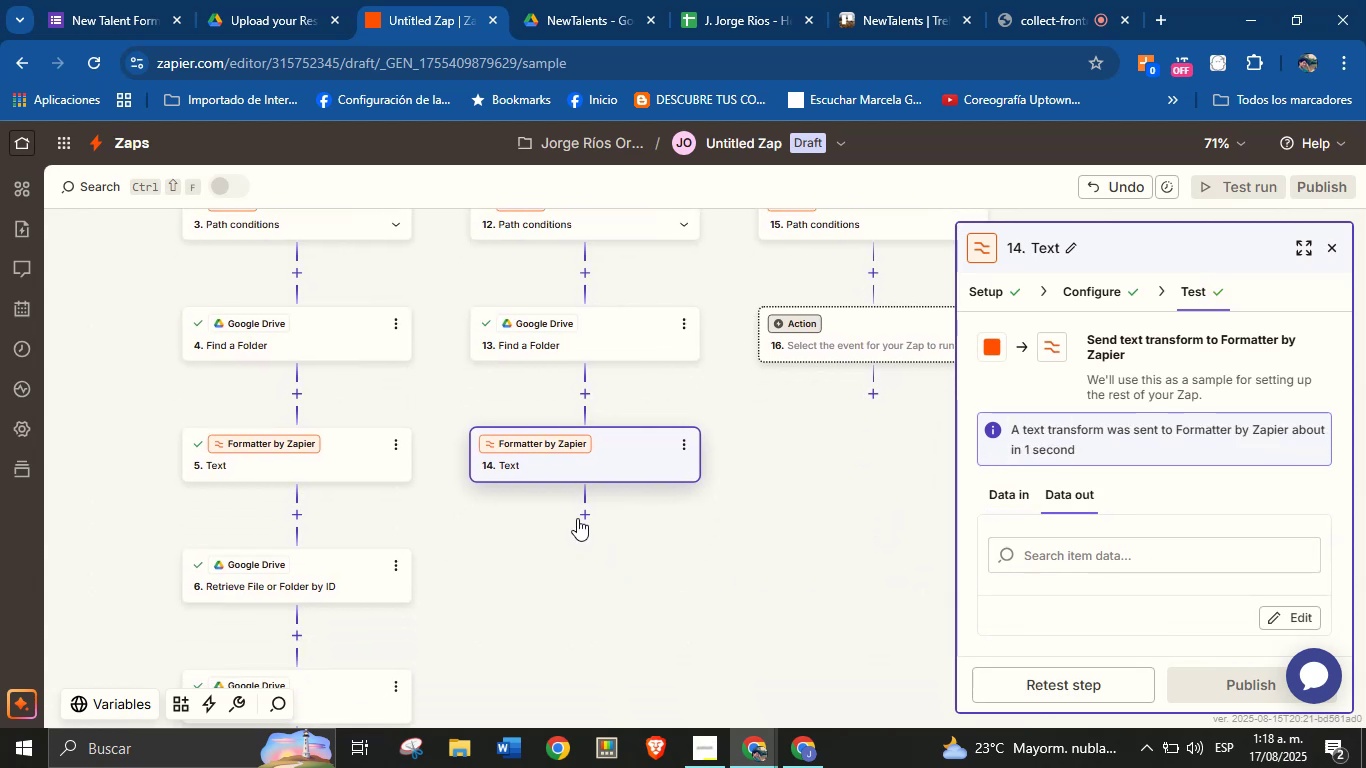 
left_click([583, 515])
 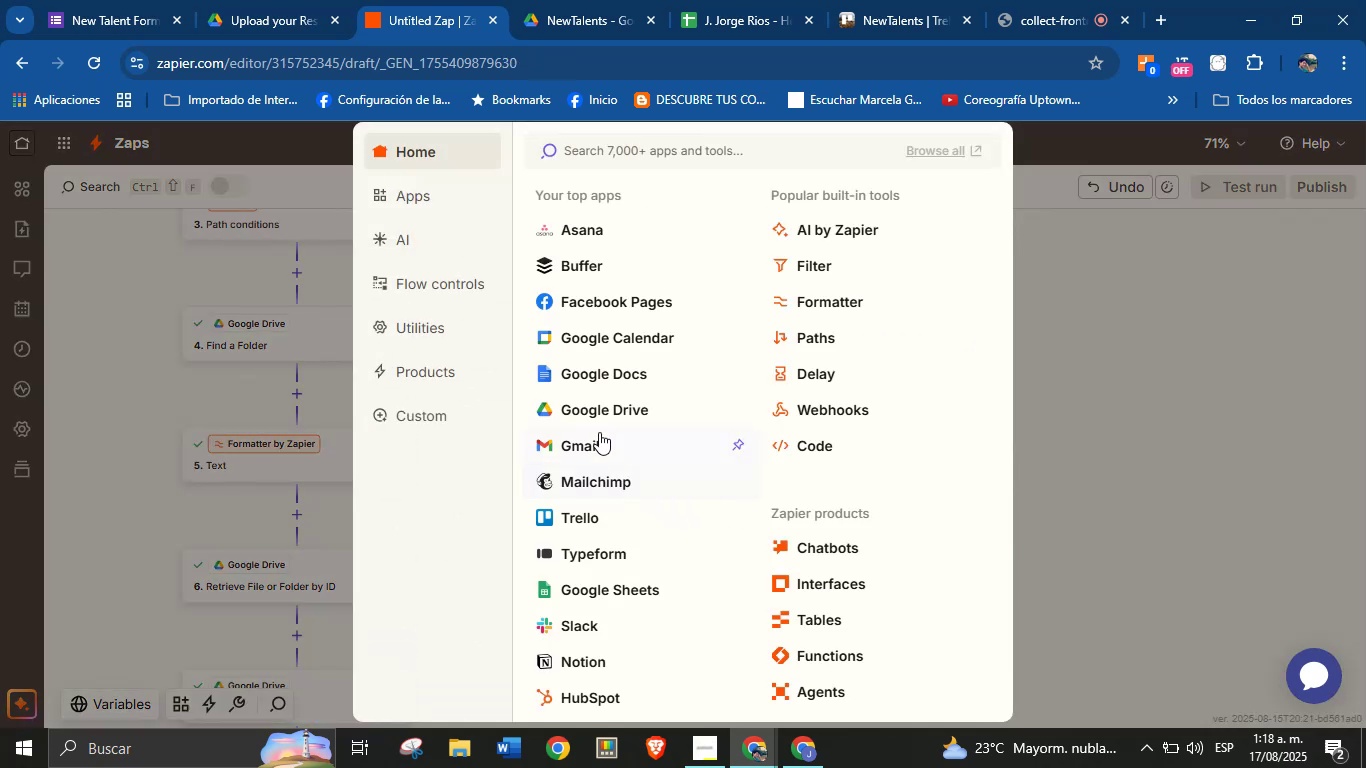 
left_click([599, 405])
 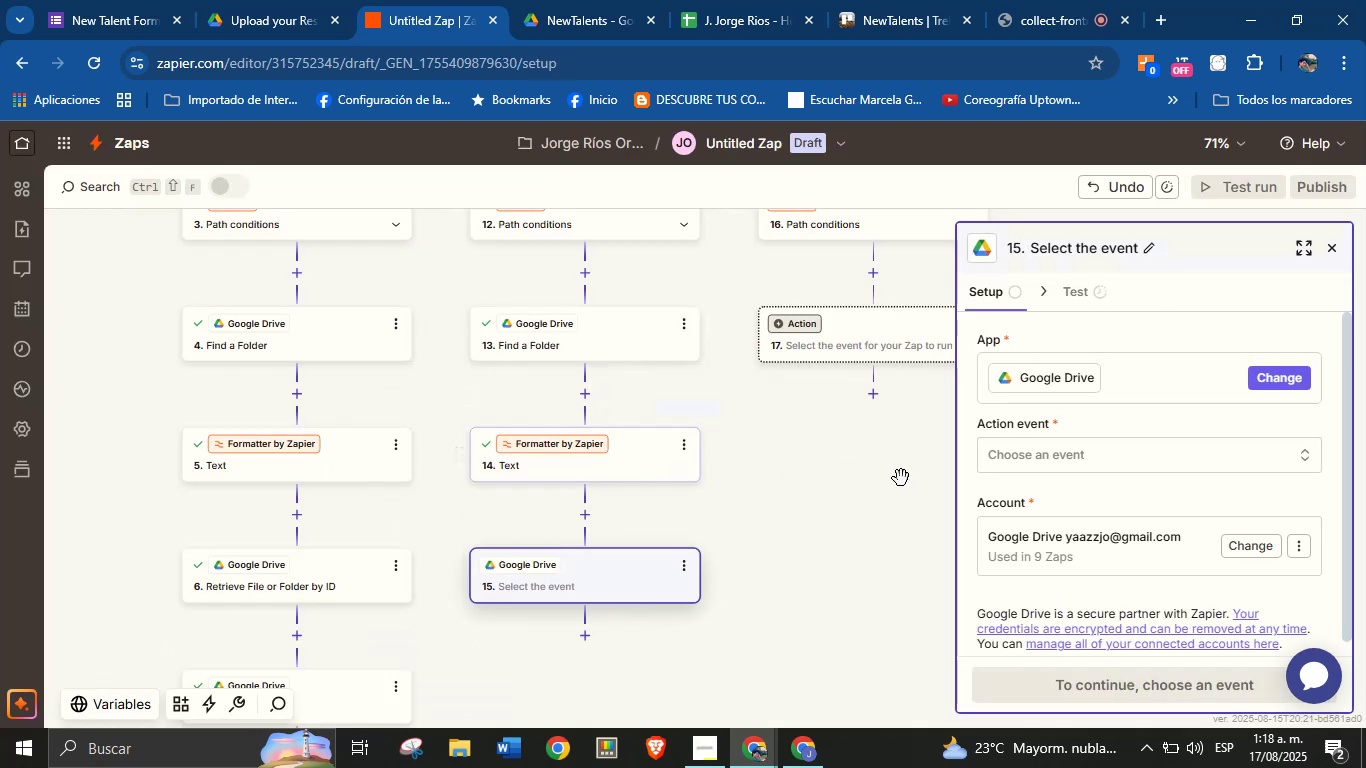 
left_click([1040, 451])
 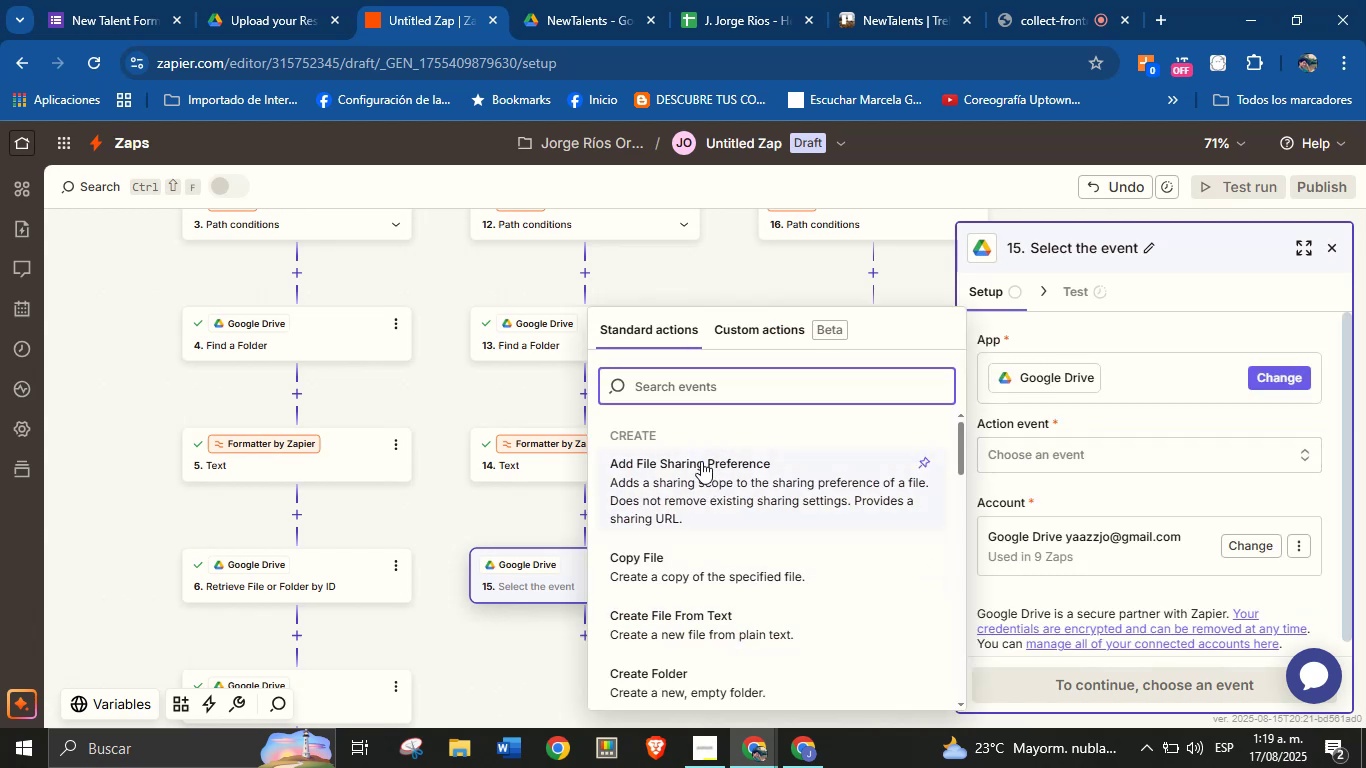 
wait(7.02)
 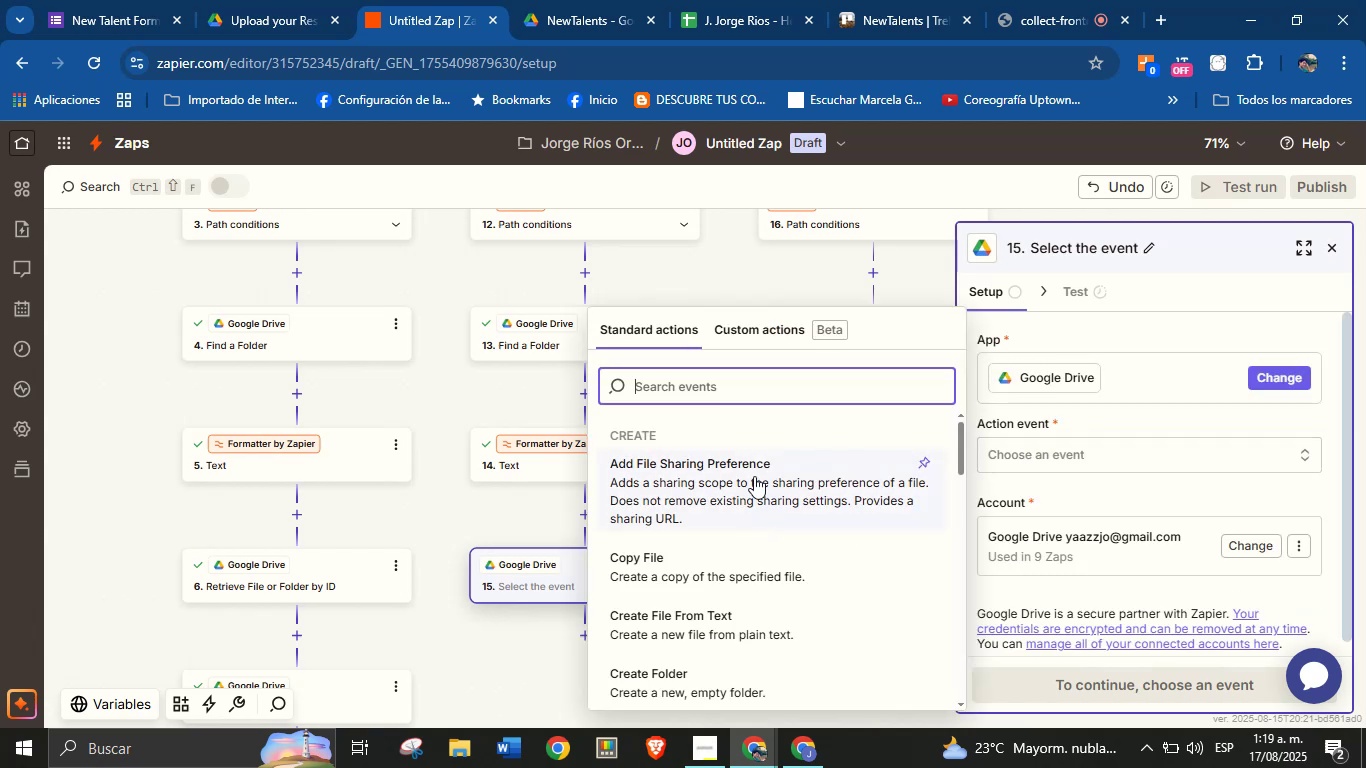 
type(fil)
 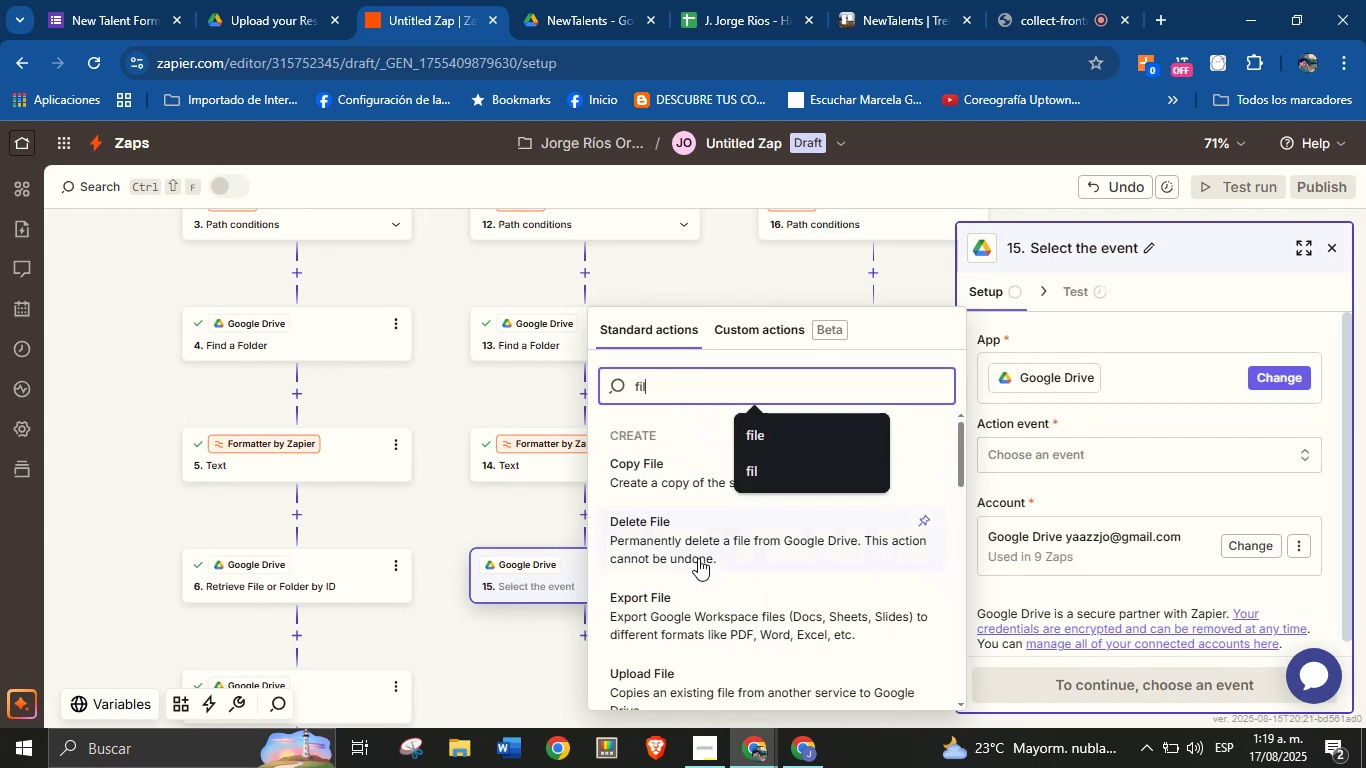 
scroll: coordinate [690, 586], scroll_direction: down, amount: 10.0
 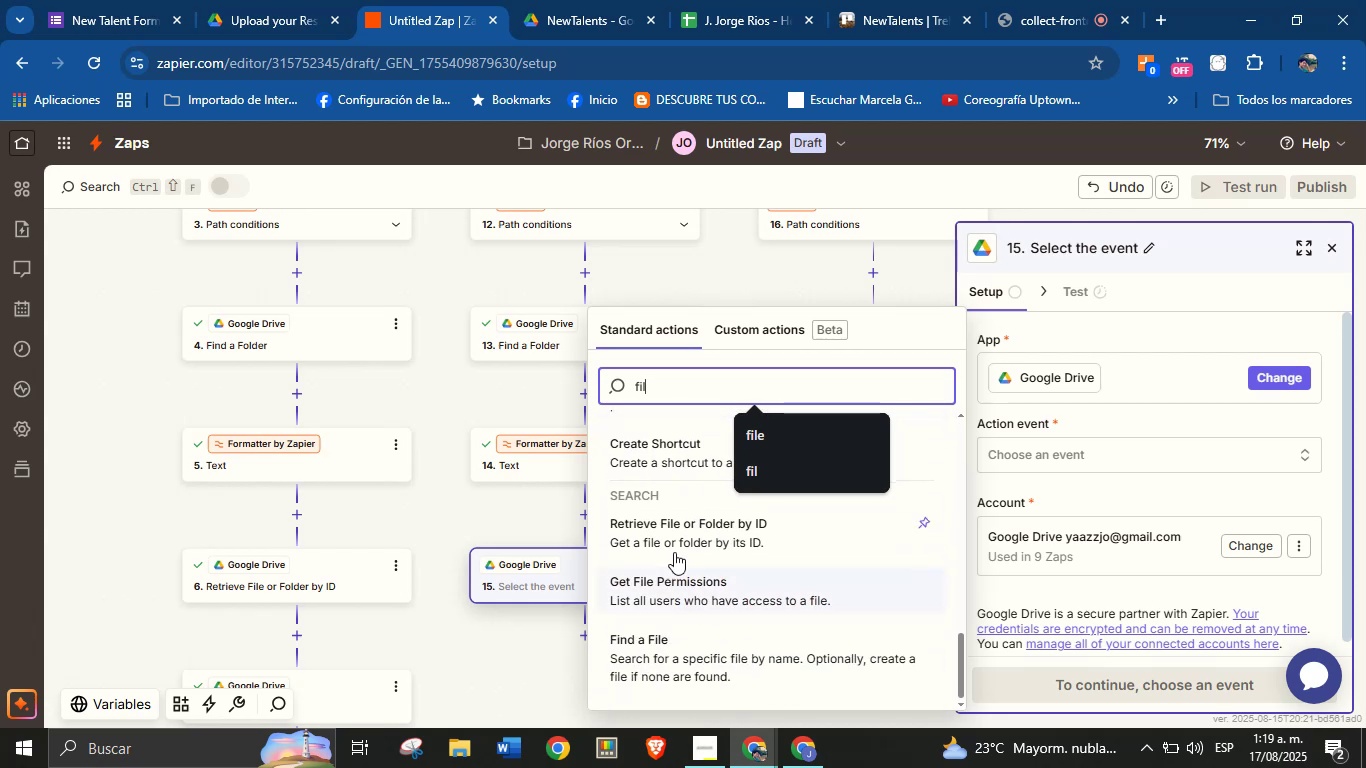 
left_click([674, 538])
 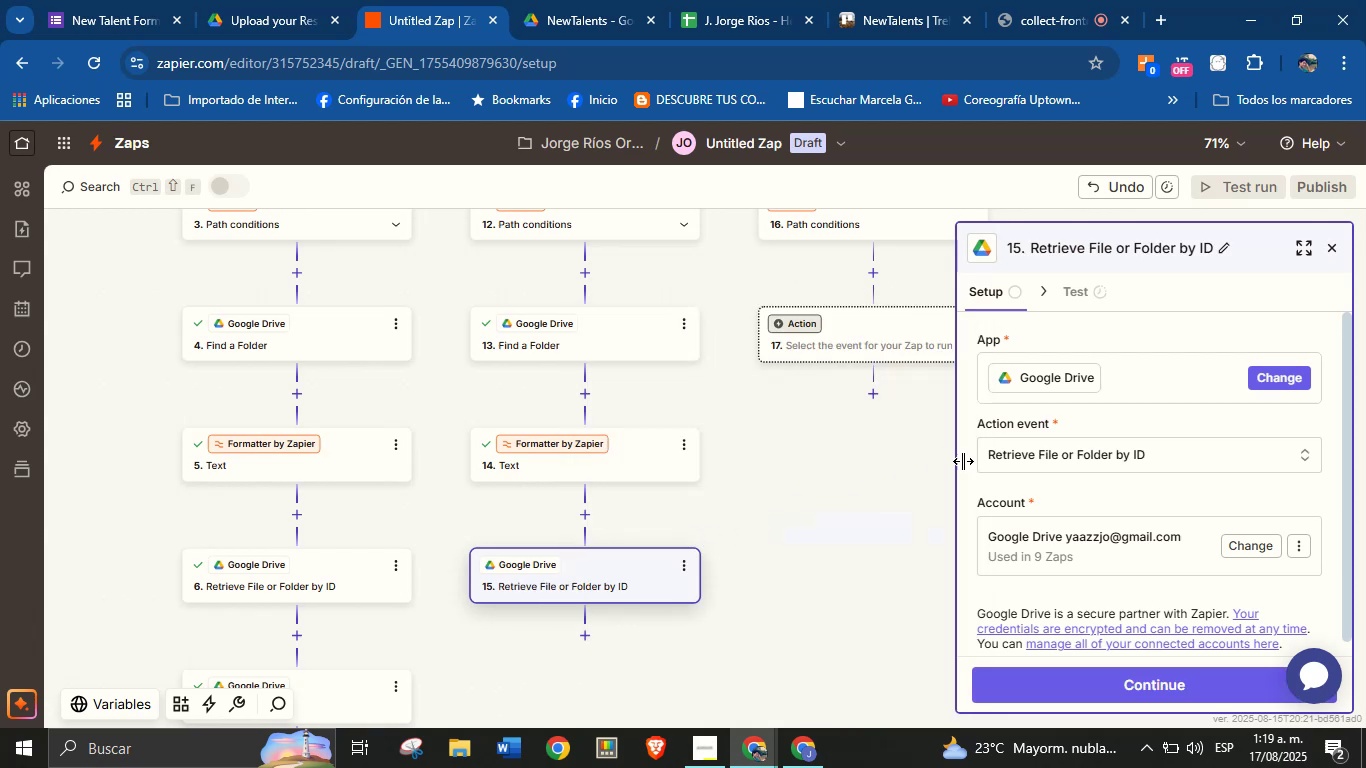 
scroll: coordinate [1060, 495], scroll_direction: down, amount: 1.0
 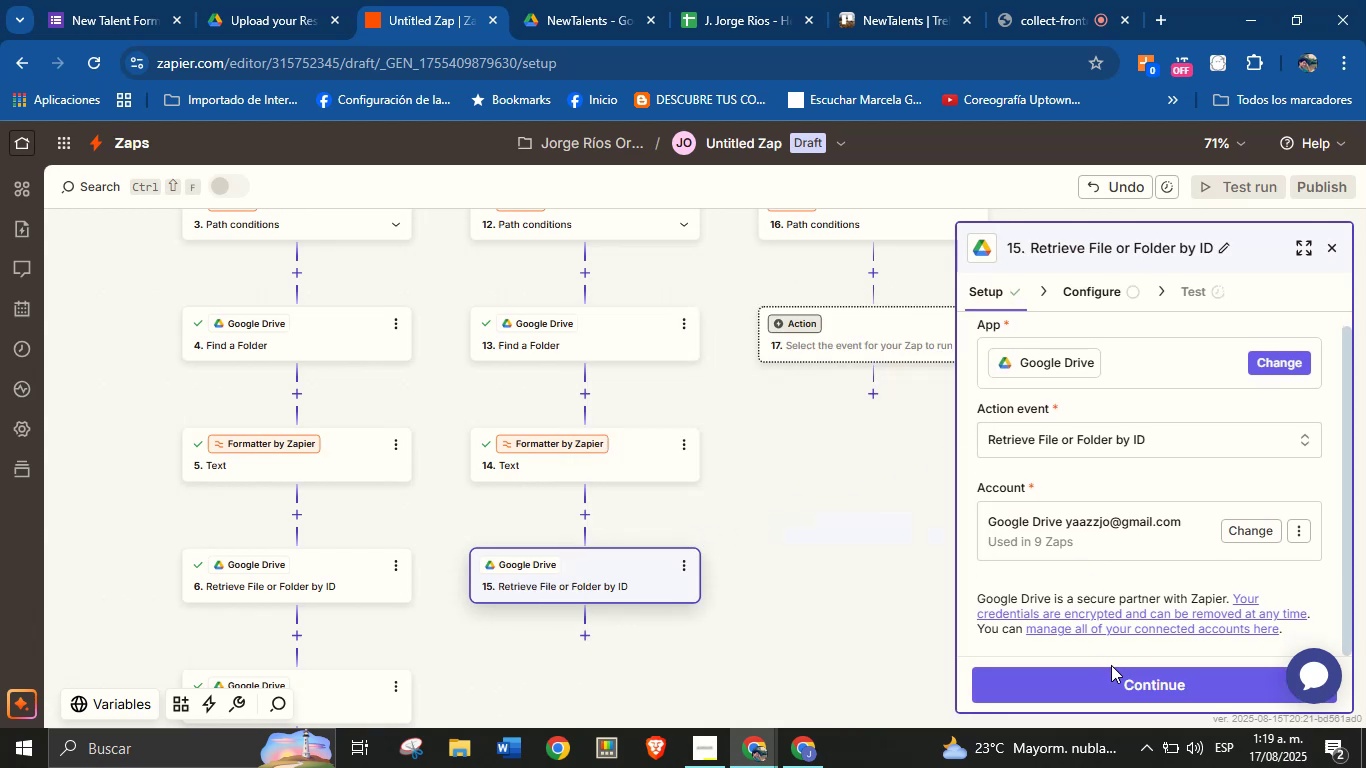 
left_click([1114, 676])
 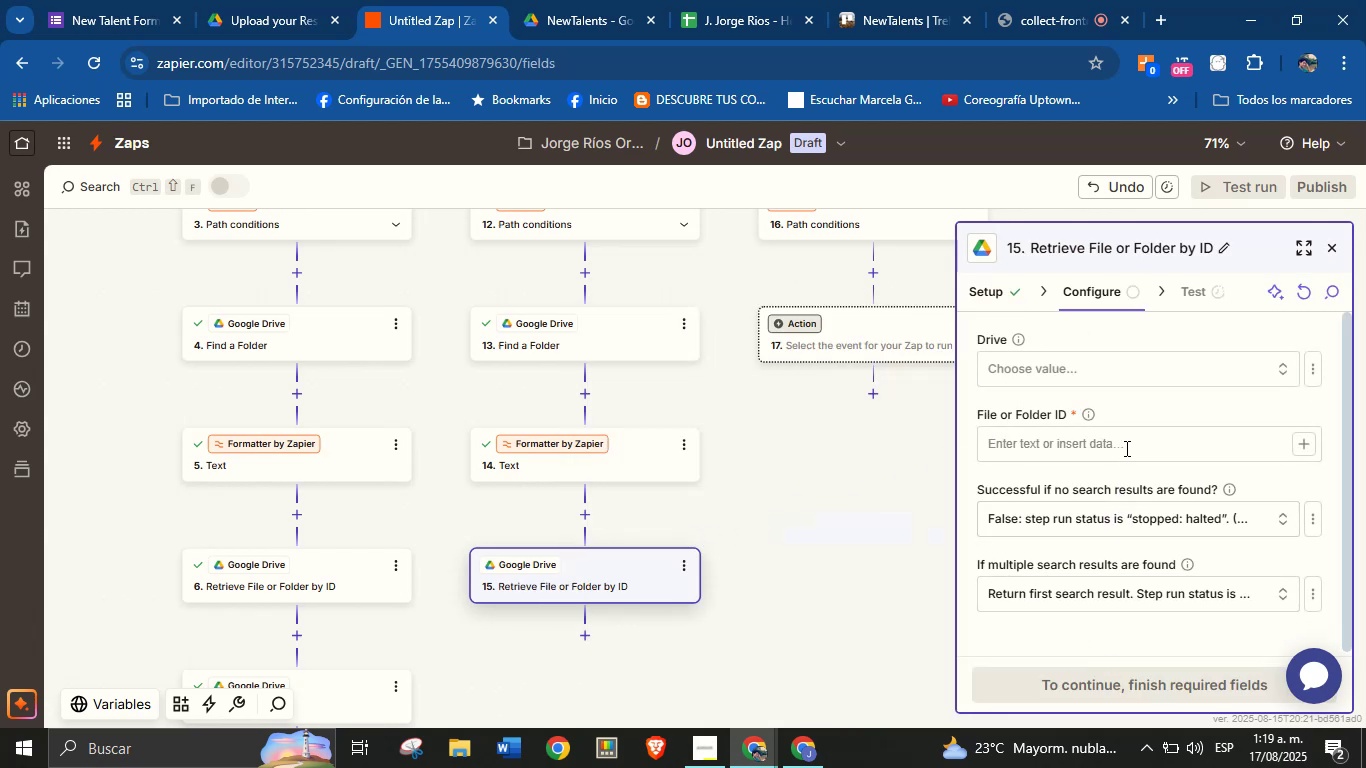 
left_click([1184, 381])
 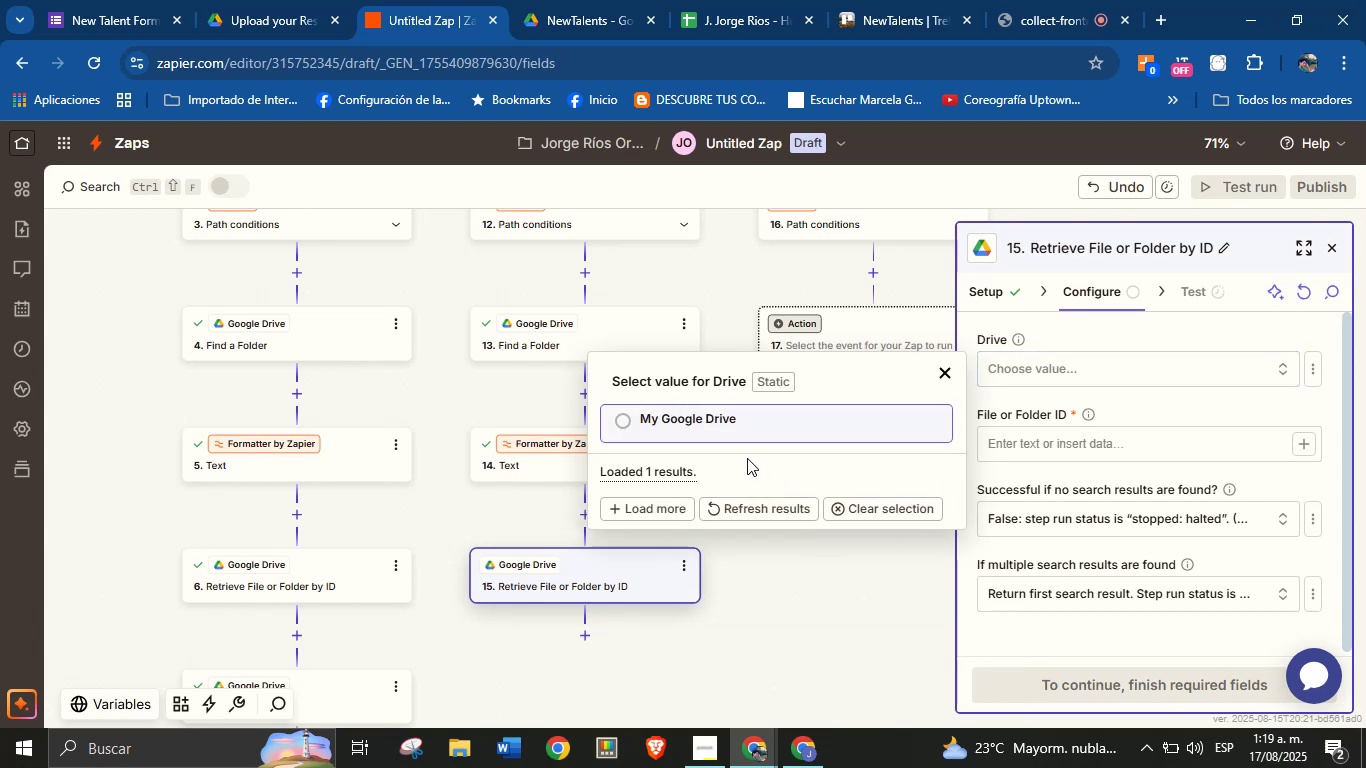 
left_click([743, 430])
 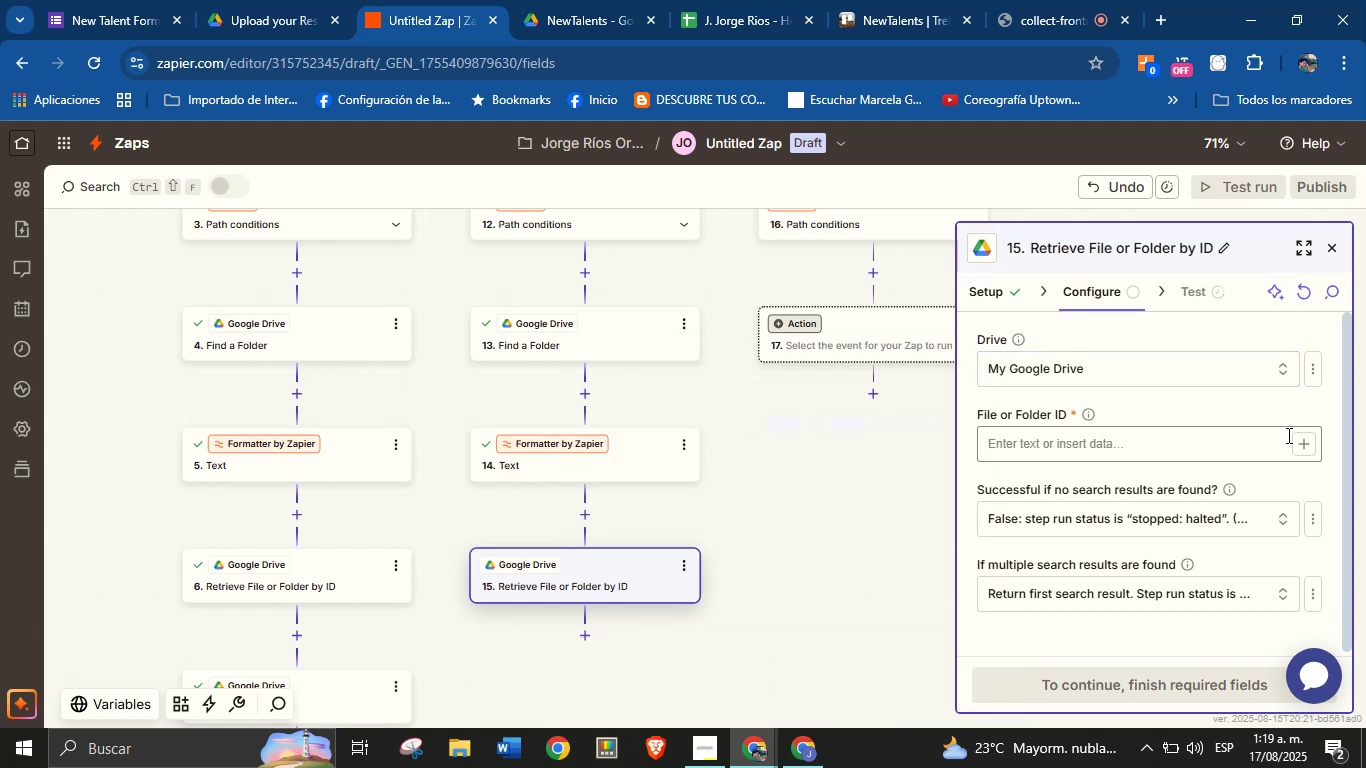 
left_click([1295, 443])
 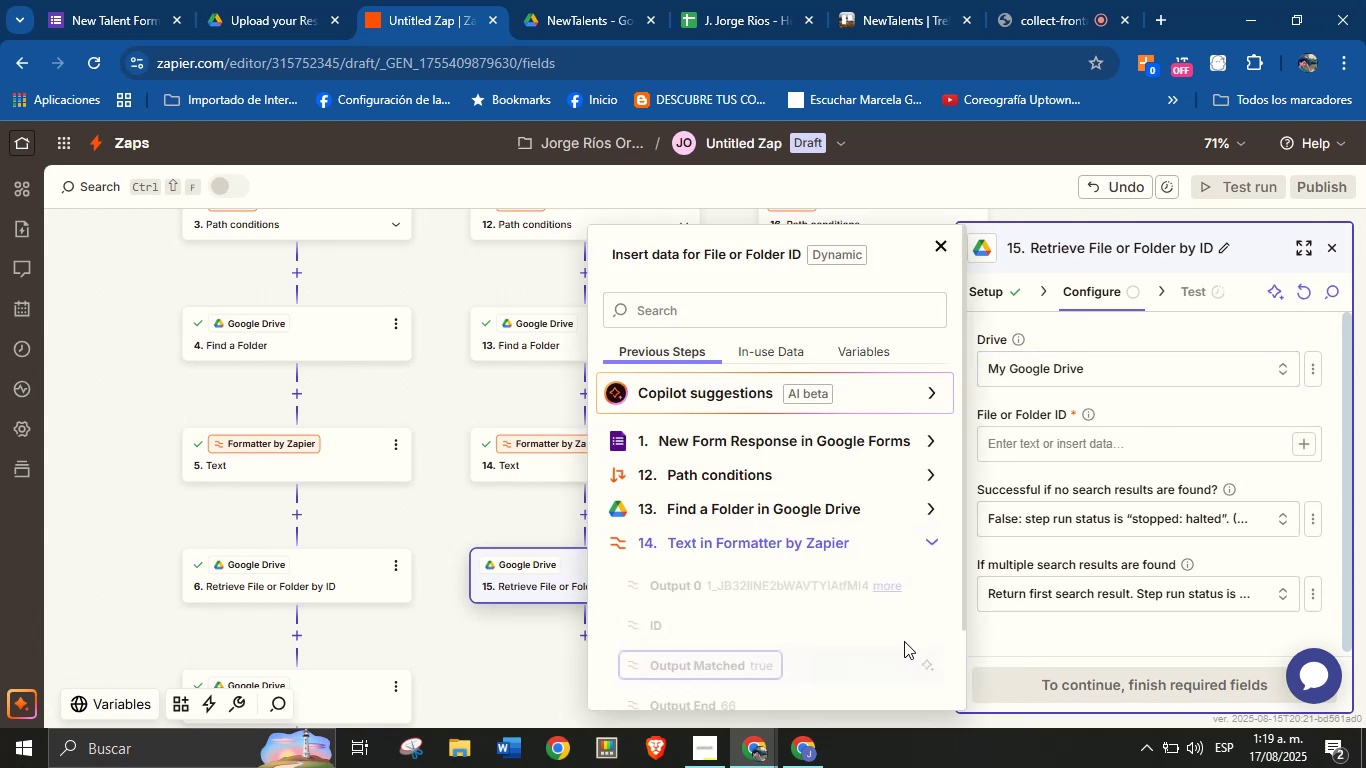 
left_click([788, 590])
 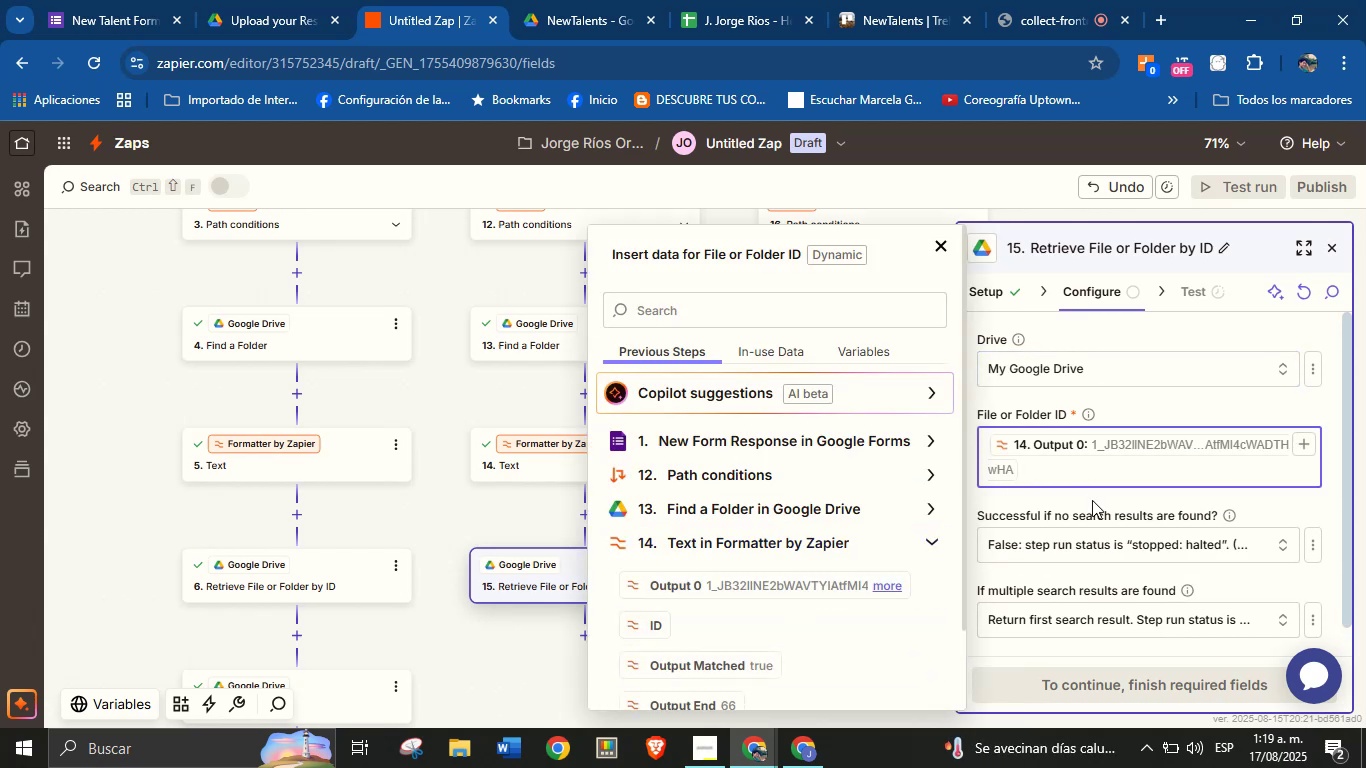 
scroll: coordinate [1086, 520], scroll_direction: down, amount: 2.0
 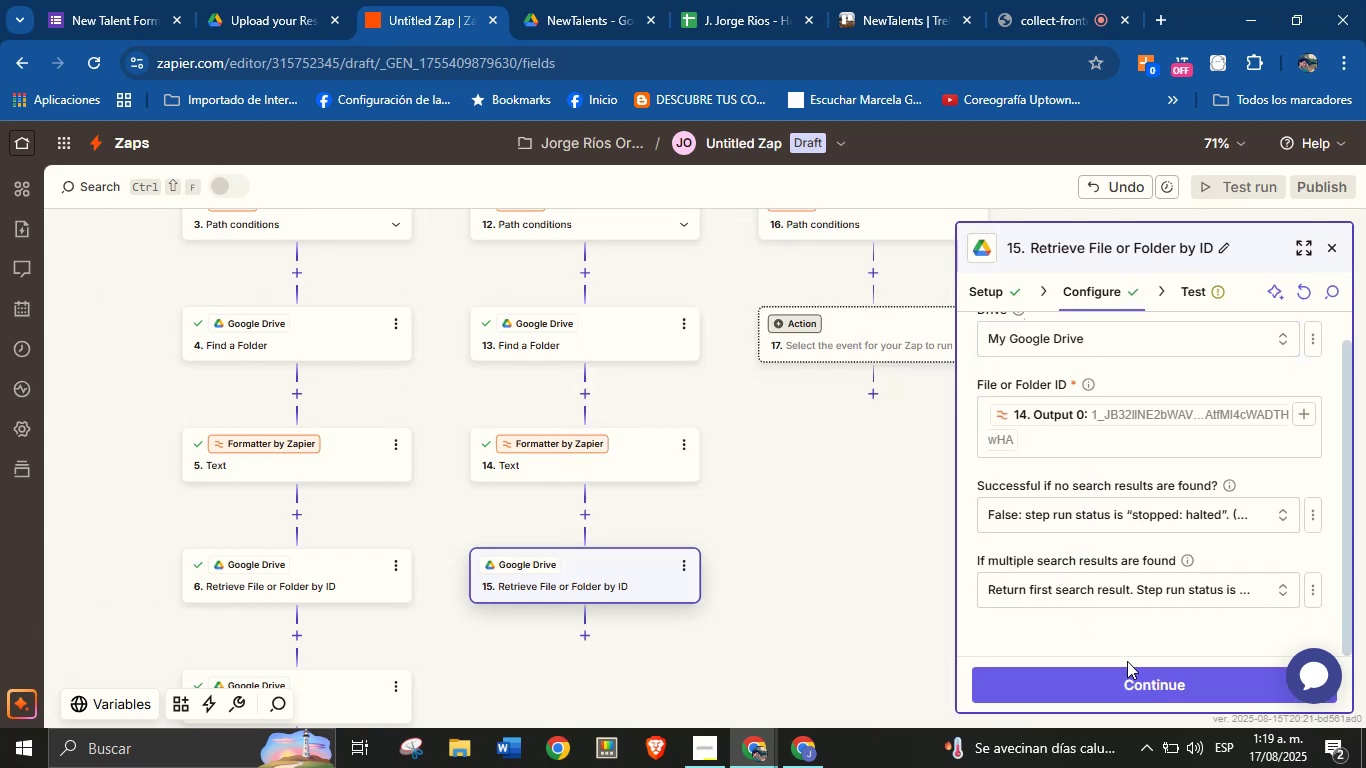 
left_click([1137, 677])
 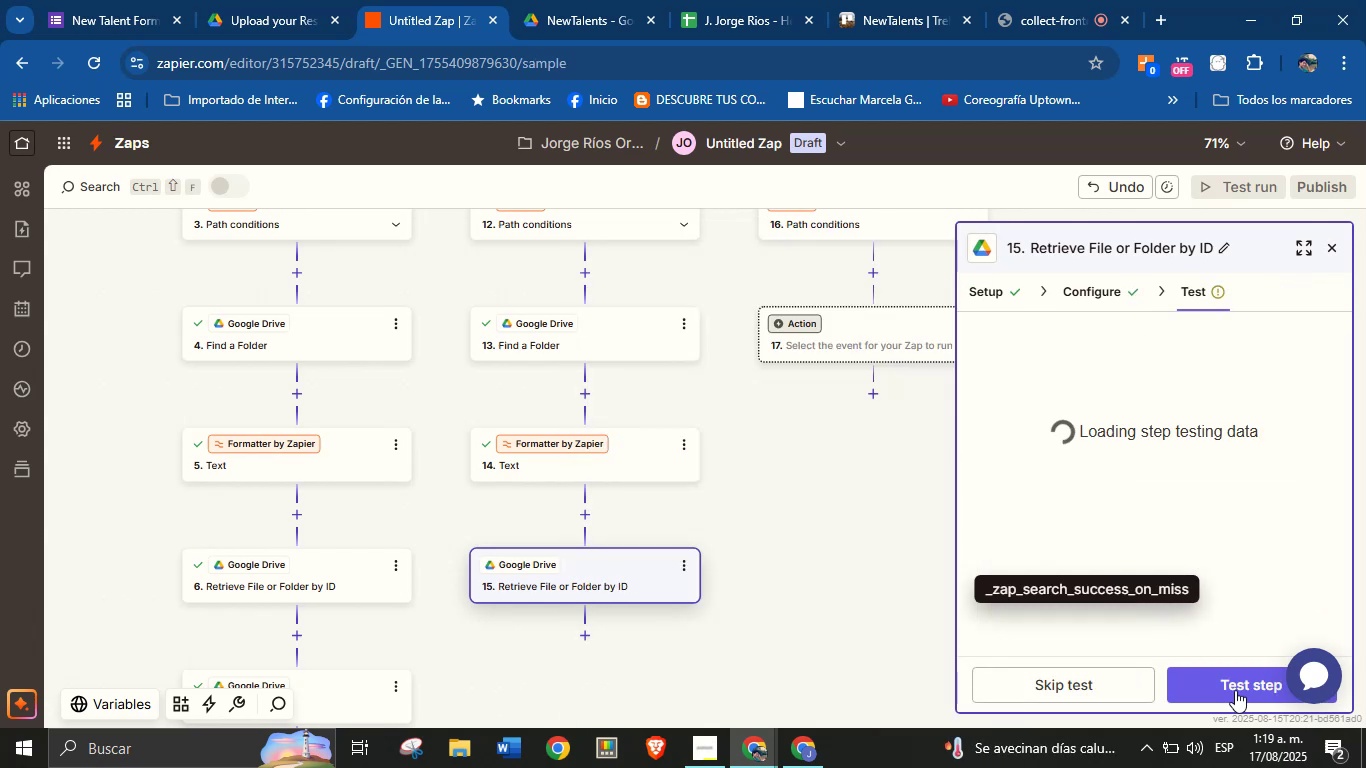 
left_click([1227, 672])
 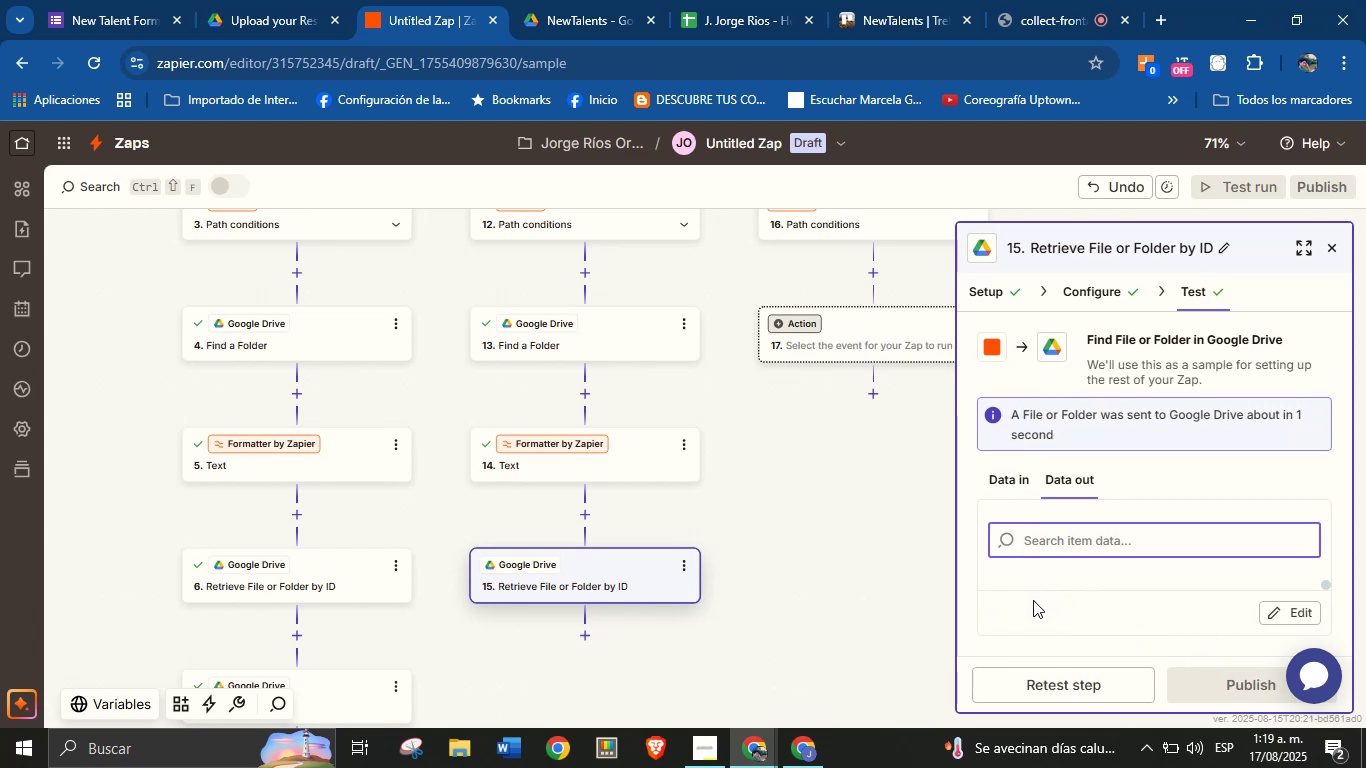 
left_click_drag(start_coordinate=[889, 546], to_coordinate=[888, 493])
 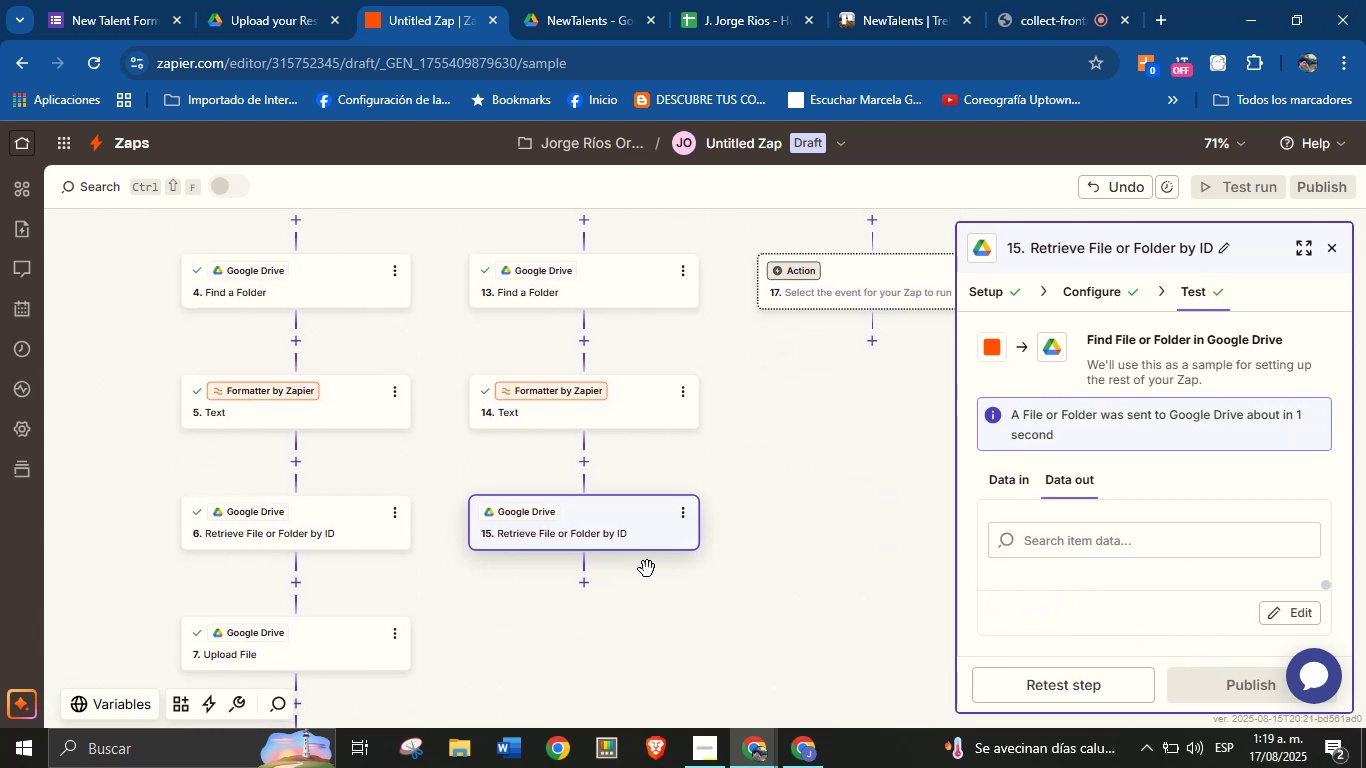 
left_click_drag(start_coordinate=[671, 621], to_coordinate=[695, 562])
 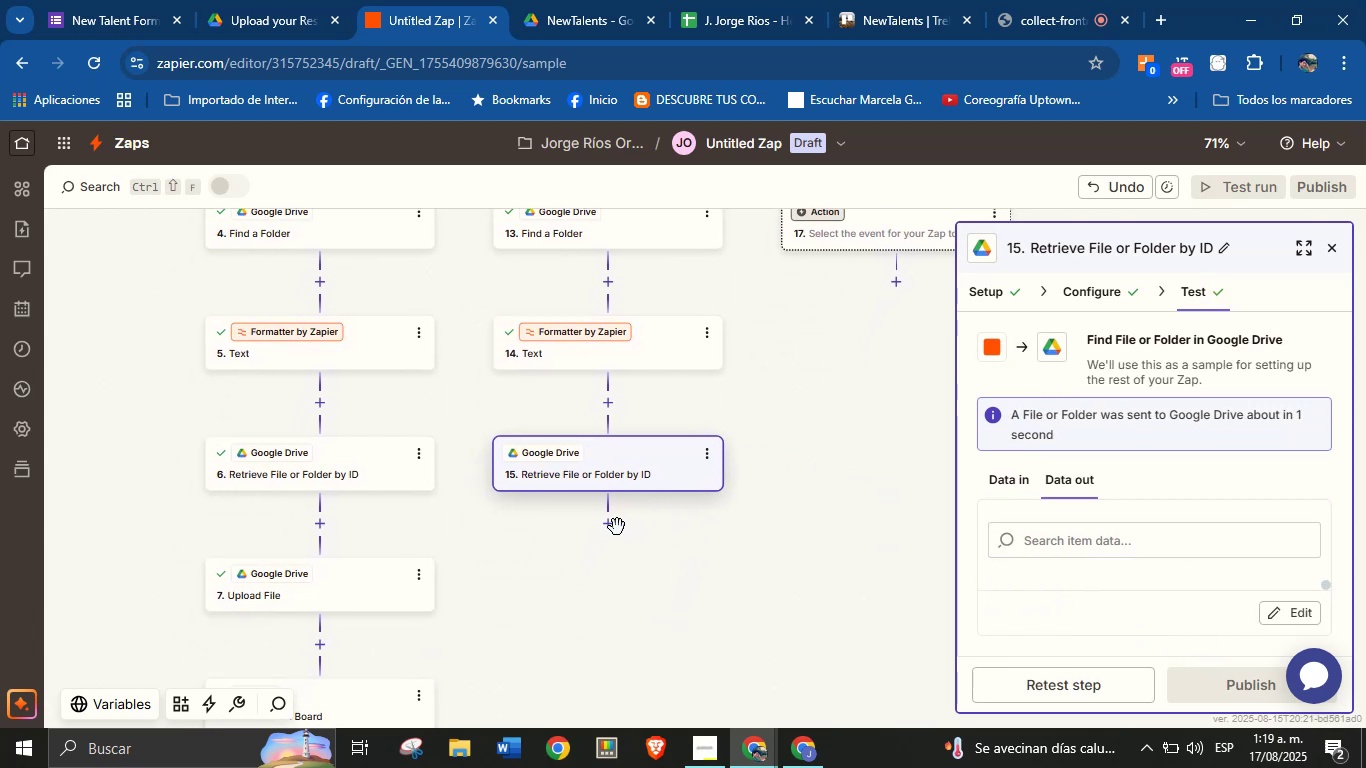 
left_click([608, 528])
 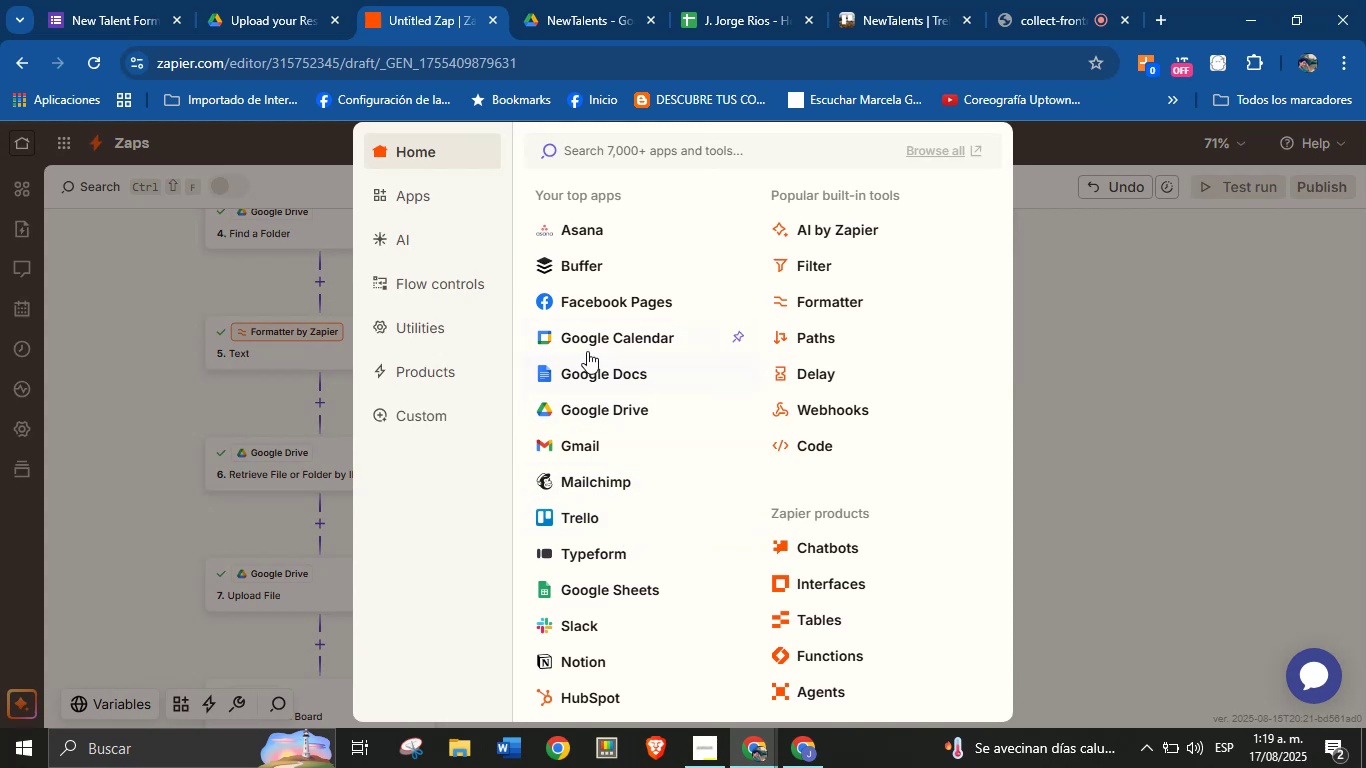 
left_click([582, 401])
 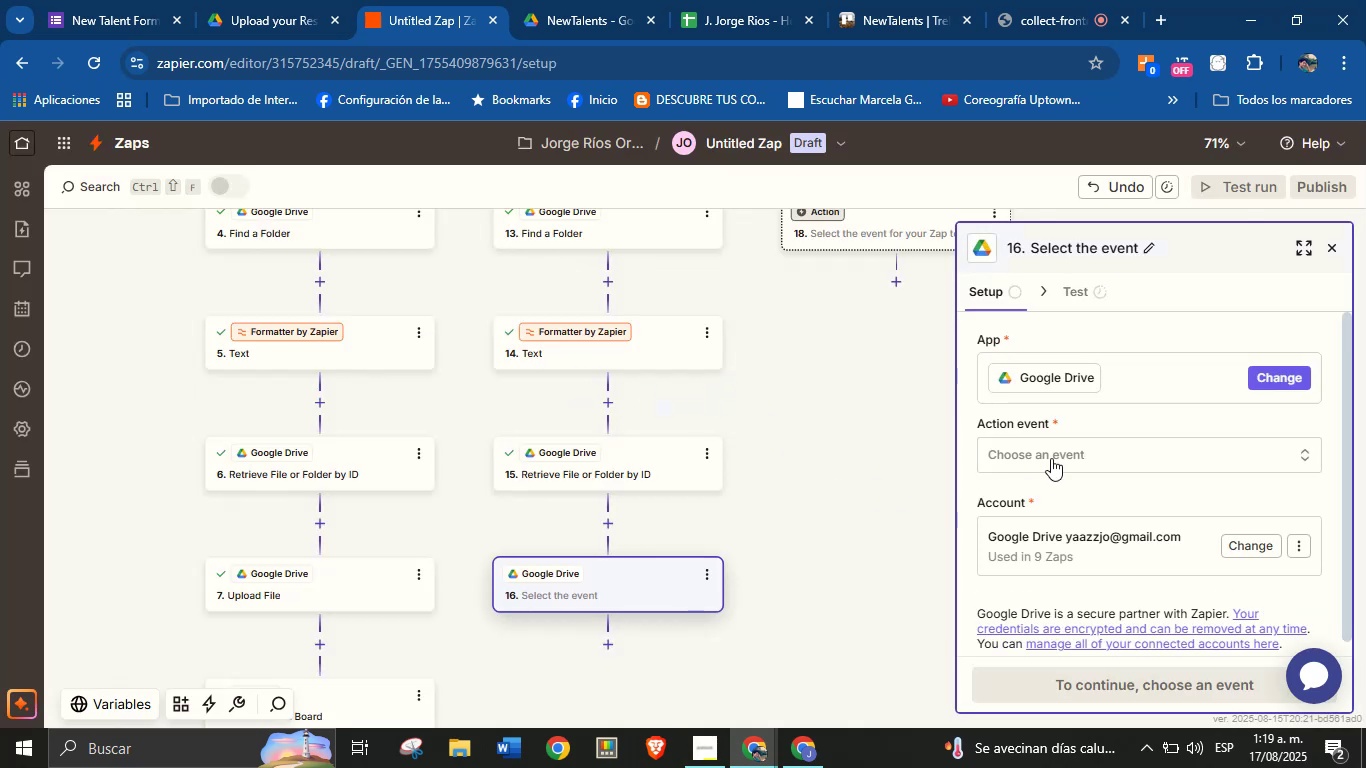 
left_click([1020, 454])
 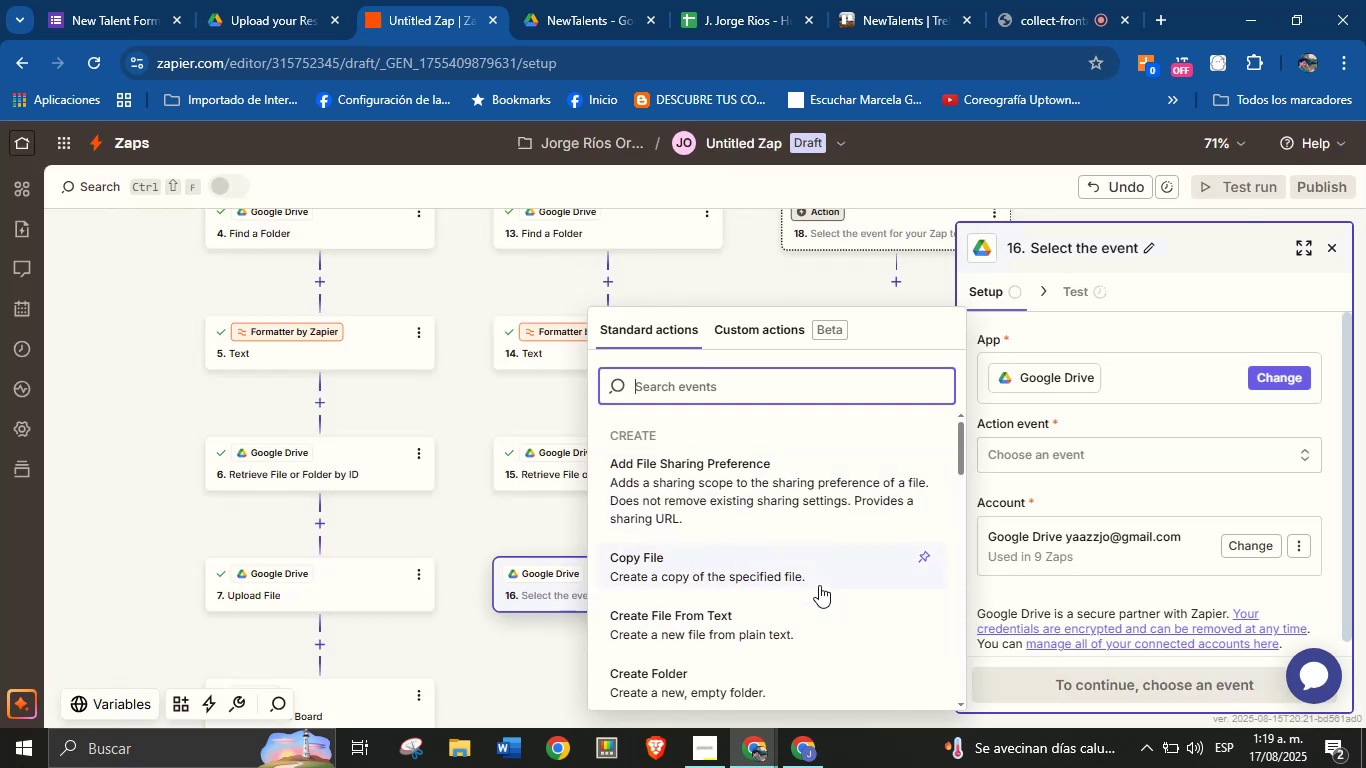 
wait(5.23)
 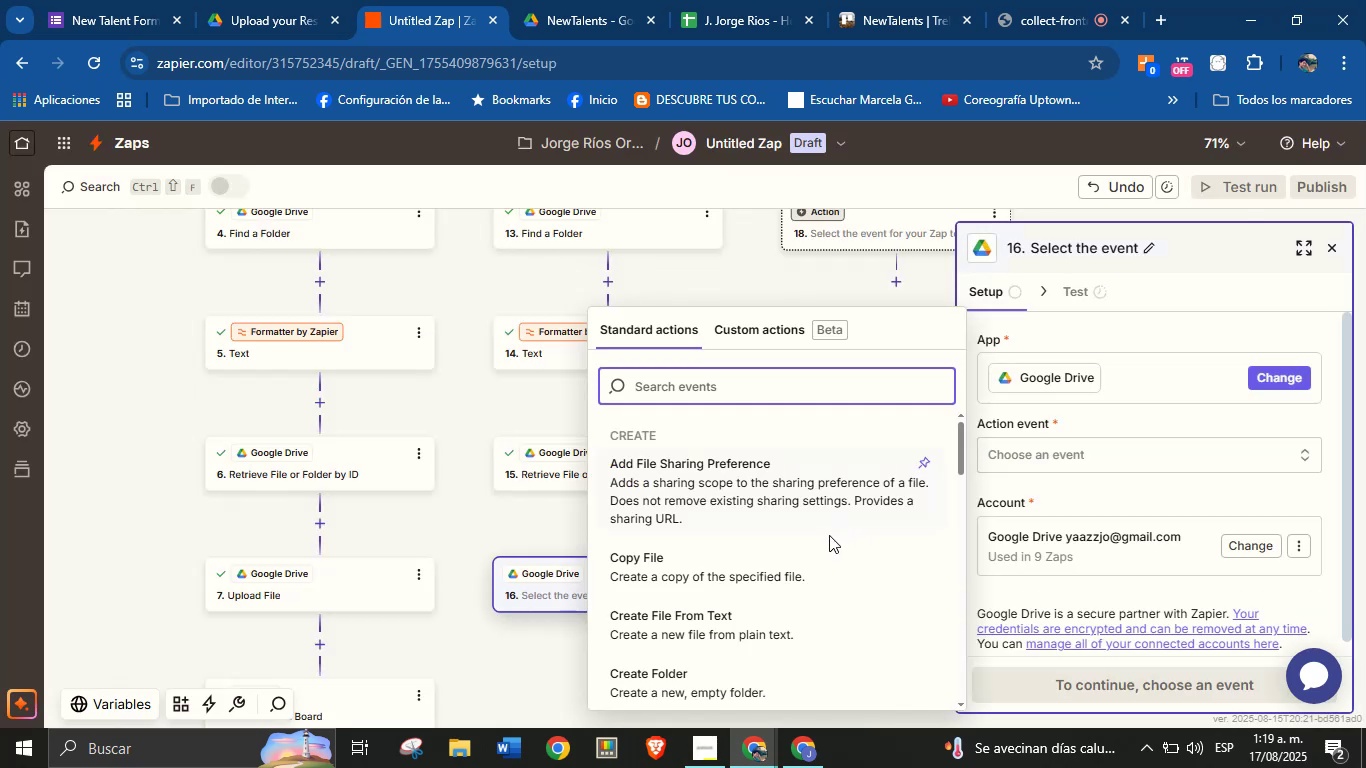 
type(up)
 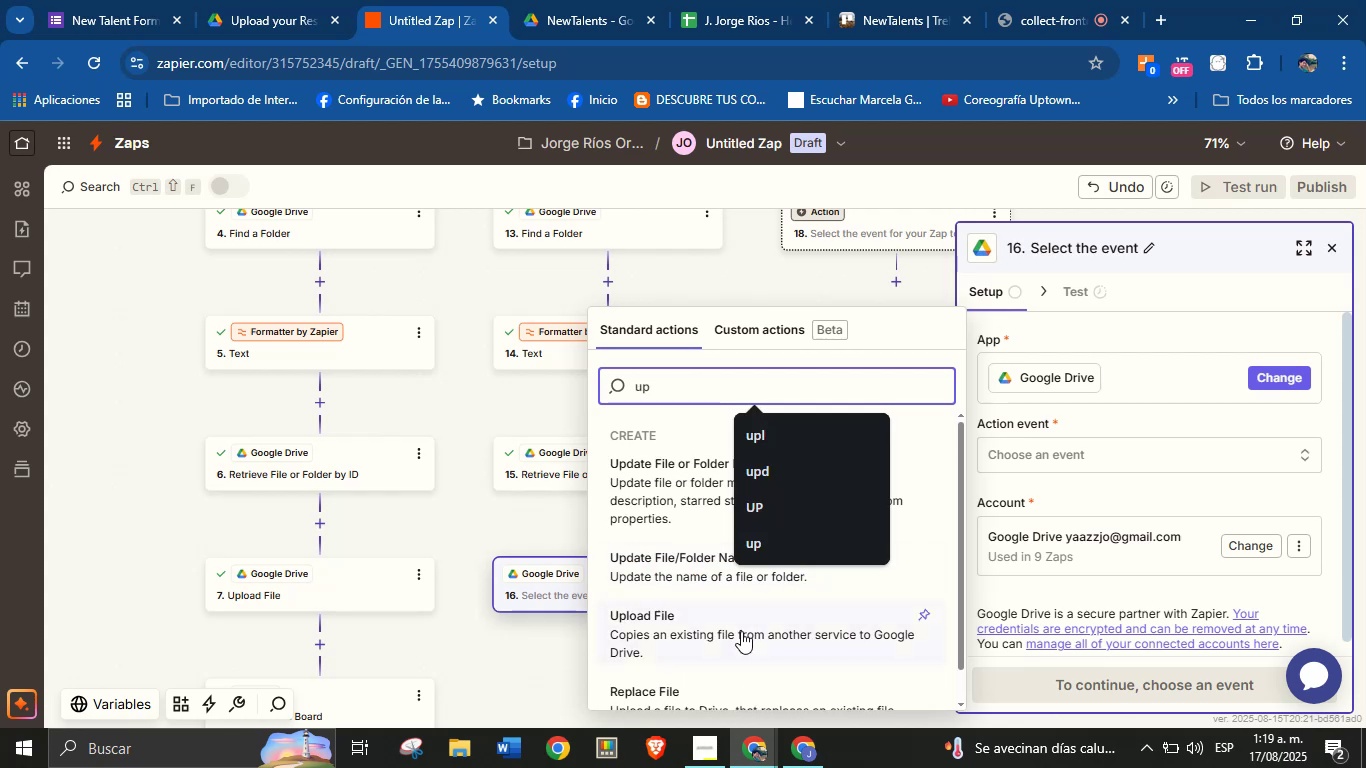 
left_click([727, 632])
 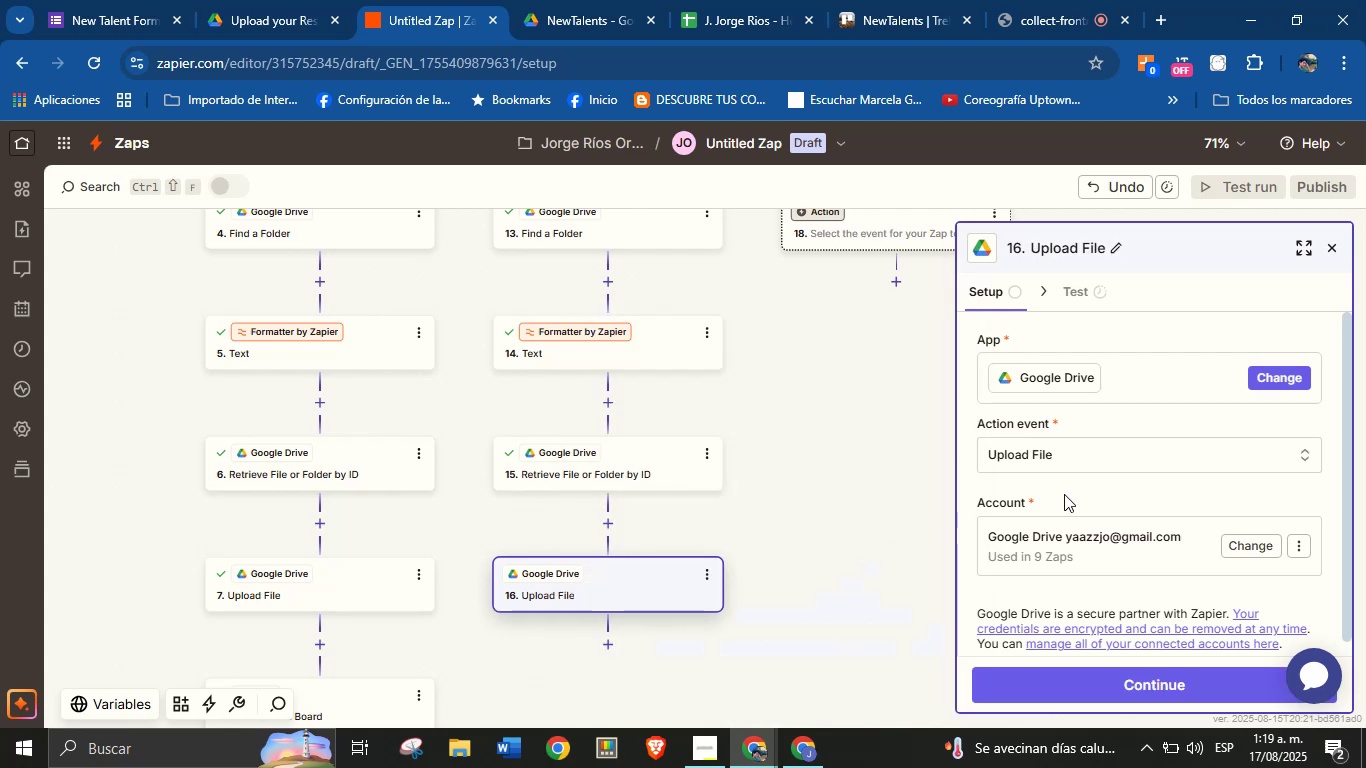 
scroll: coordinate [1084, 500], scroll_direction: down, amount: 3.0
 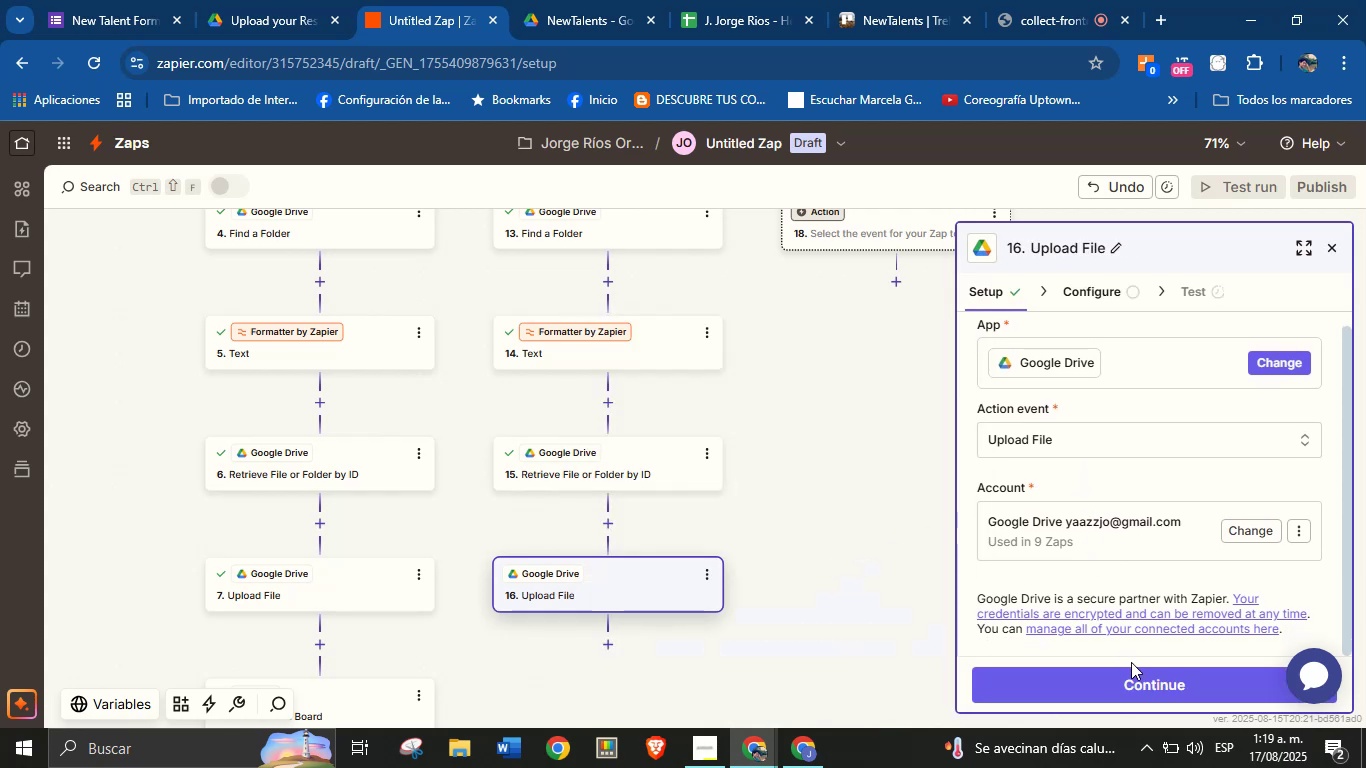 
left_click([1141, 683])
 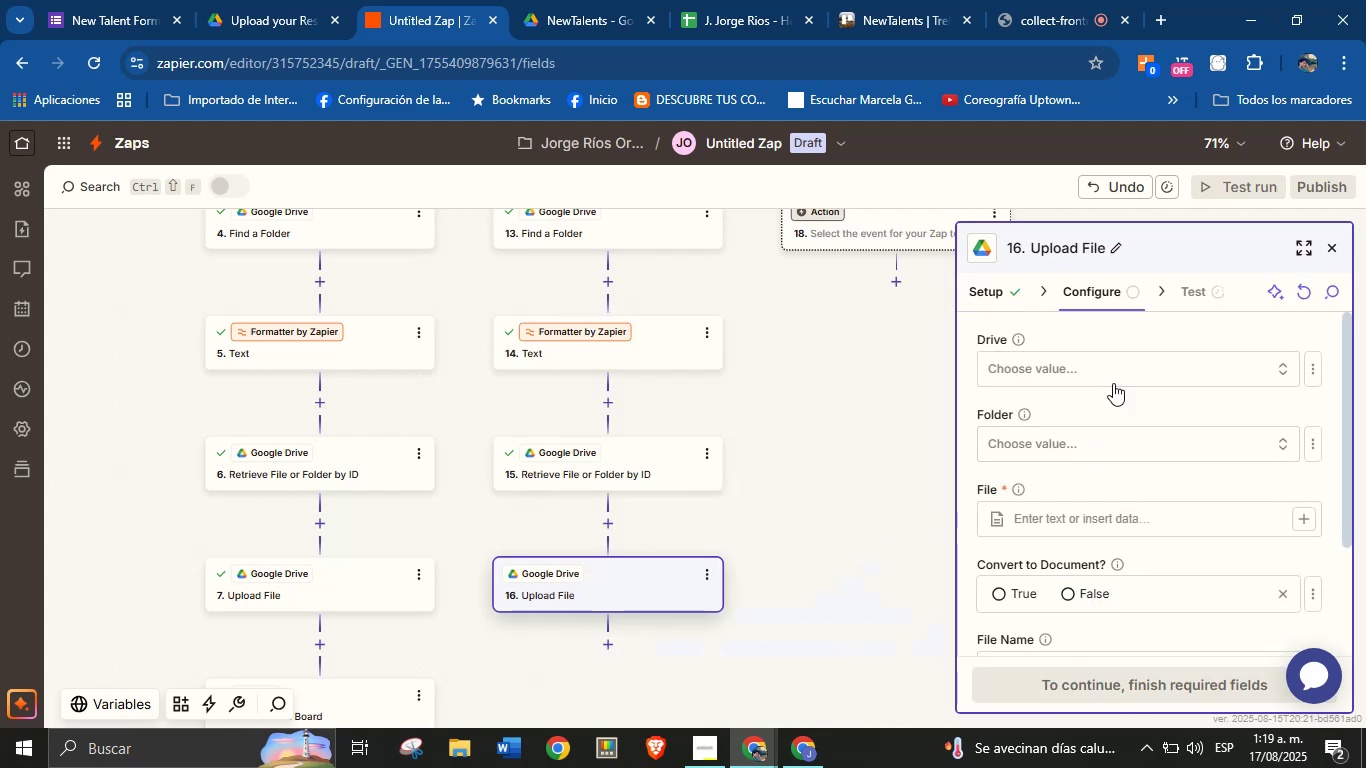 
left_click([1153, 369])
 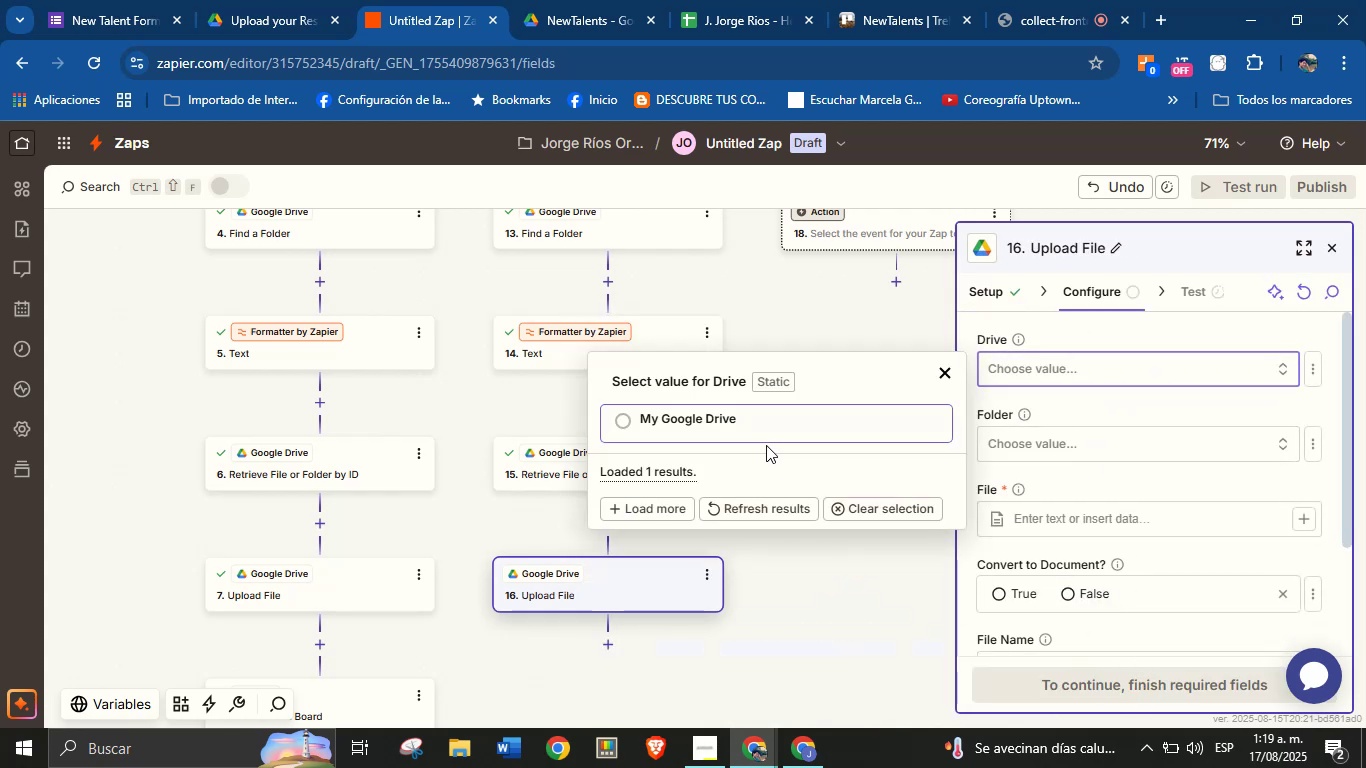 
left_click([759, 427])
 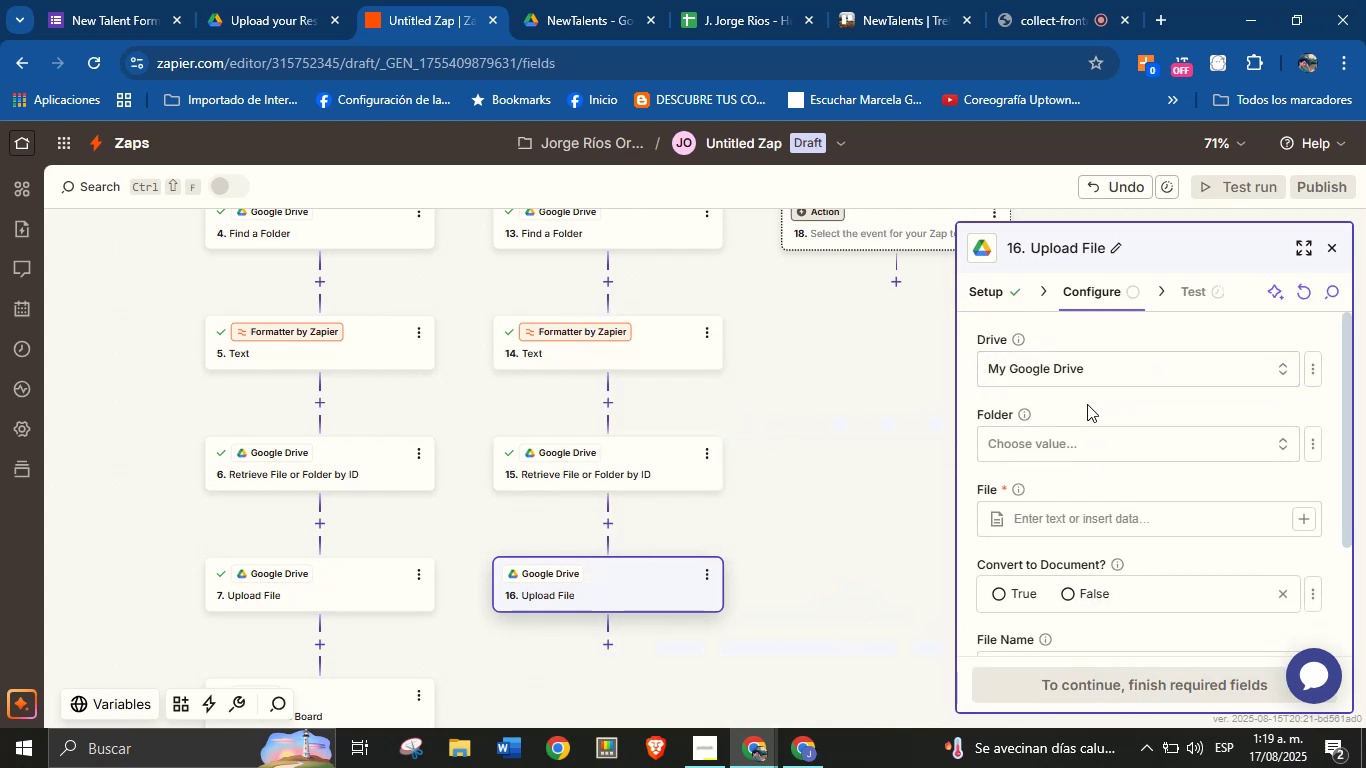 
left_click([1106, 402])
 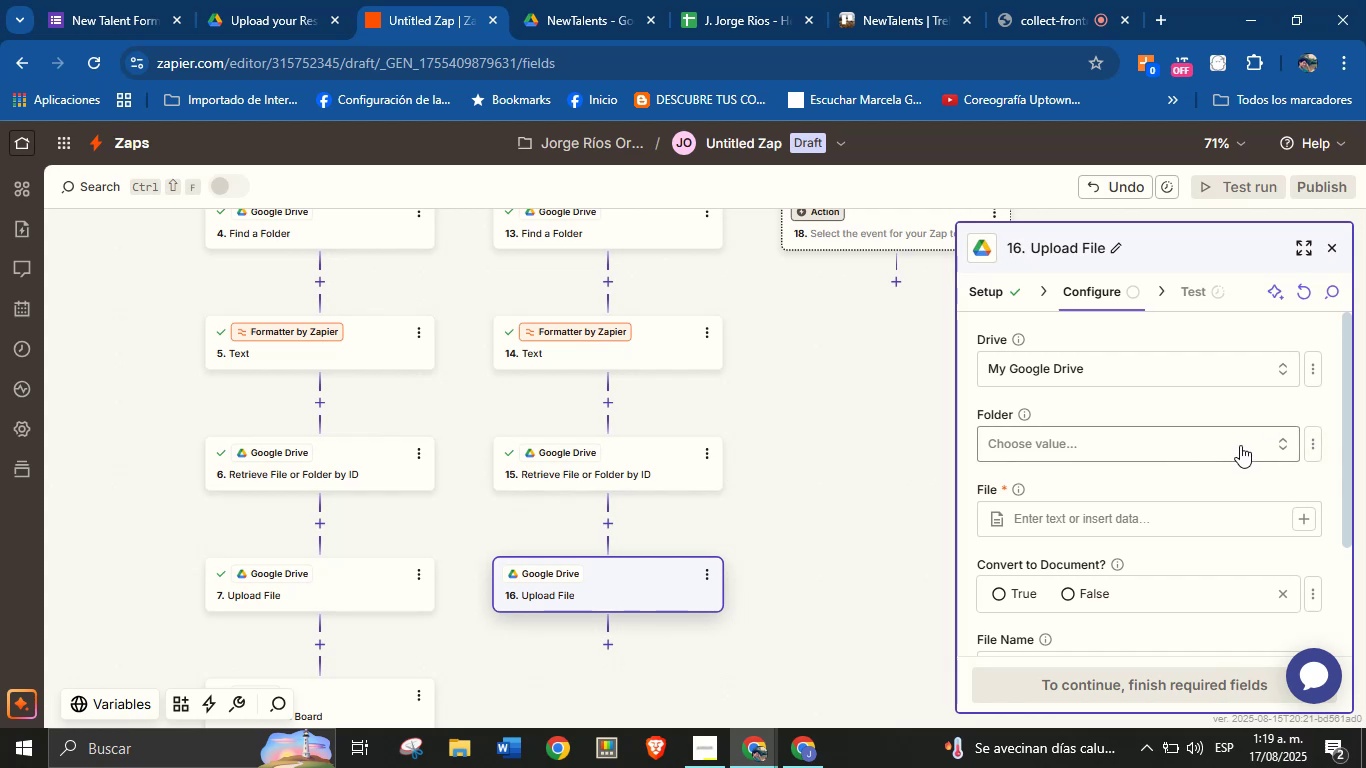 
left_click([1308, 441])
 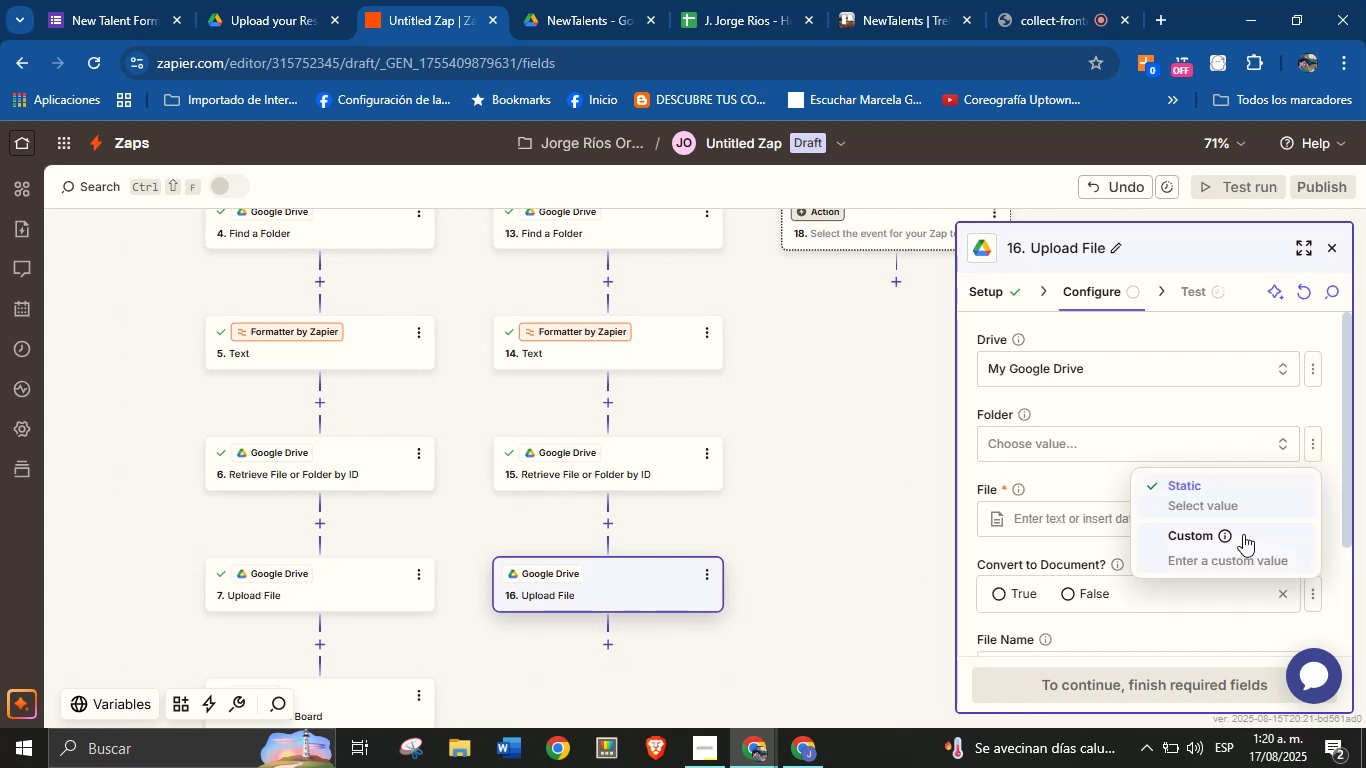 
left_click([1259, 550])
 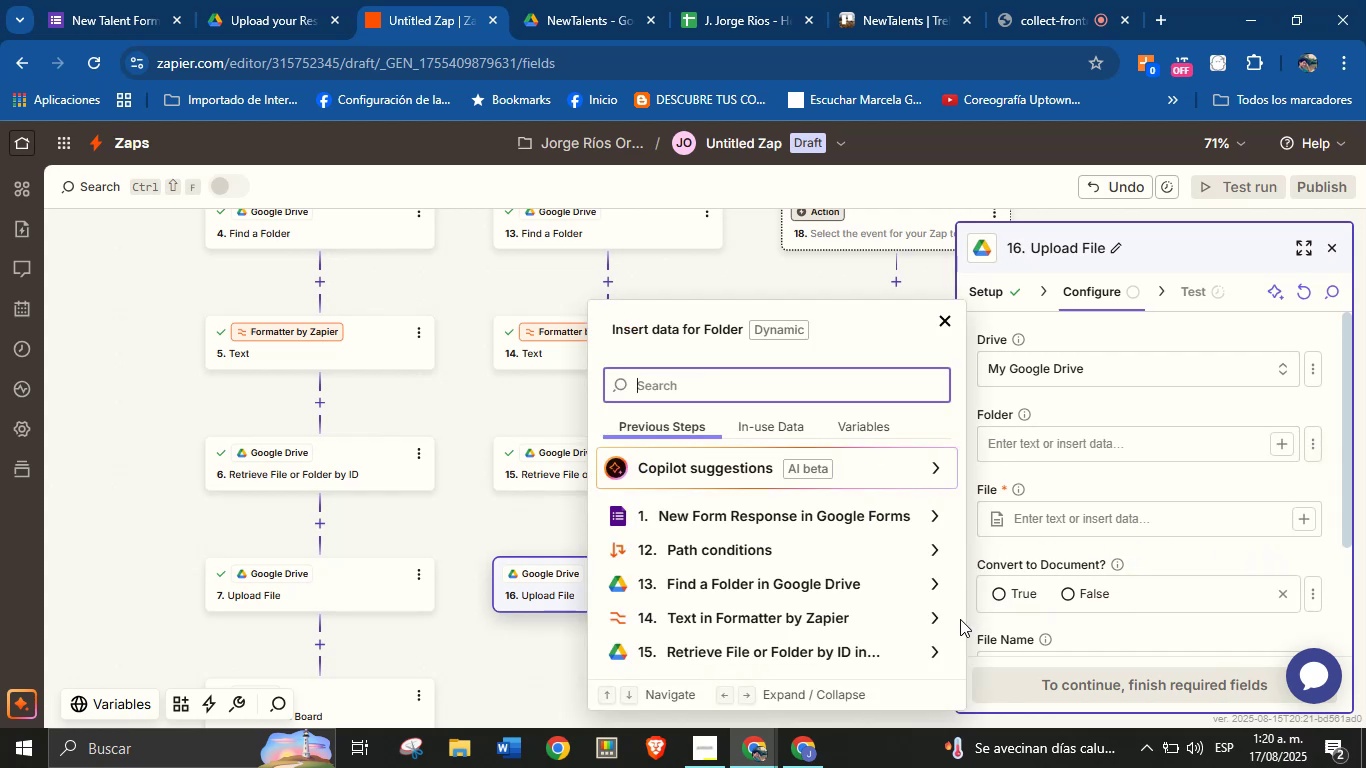 
left_click([936, 581])
 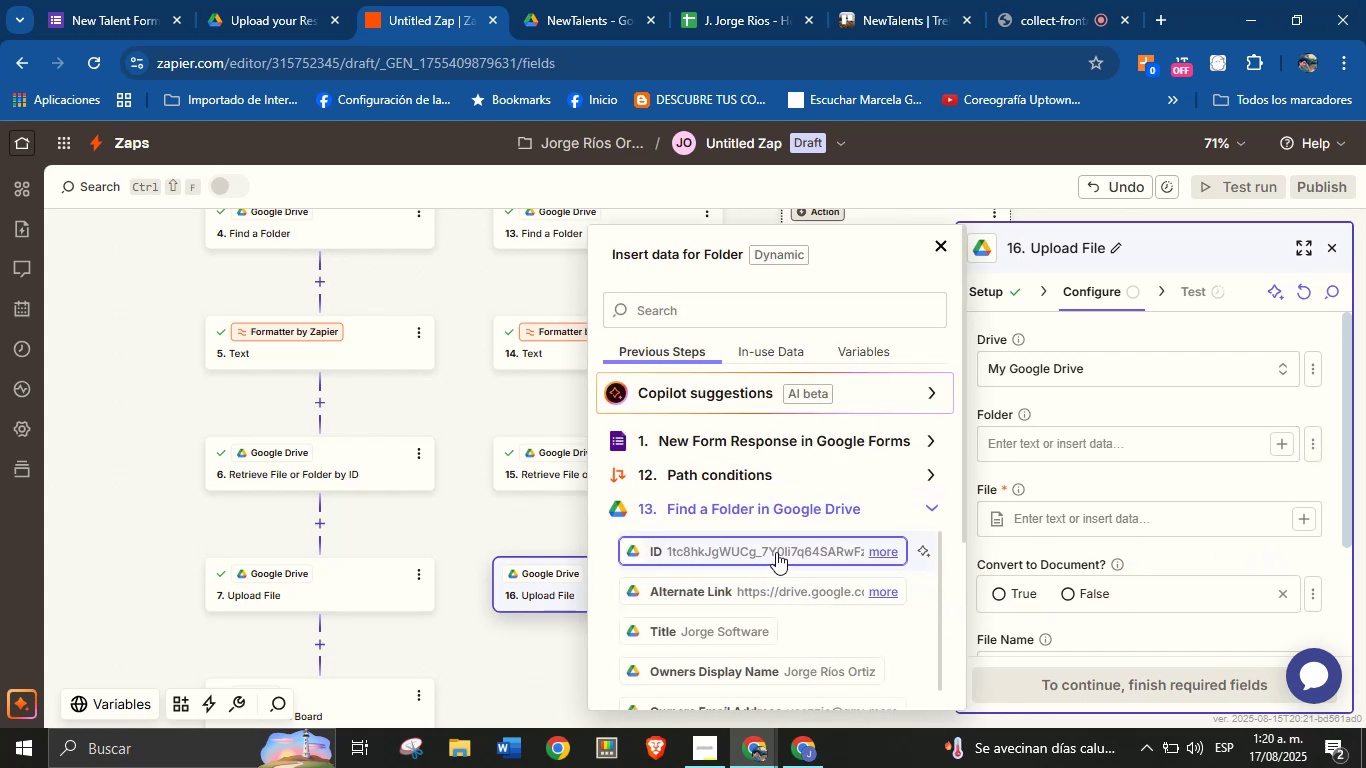 
left_click([776, 550])
 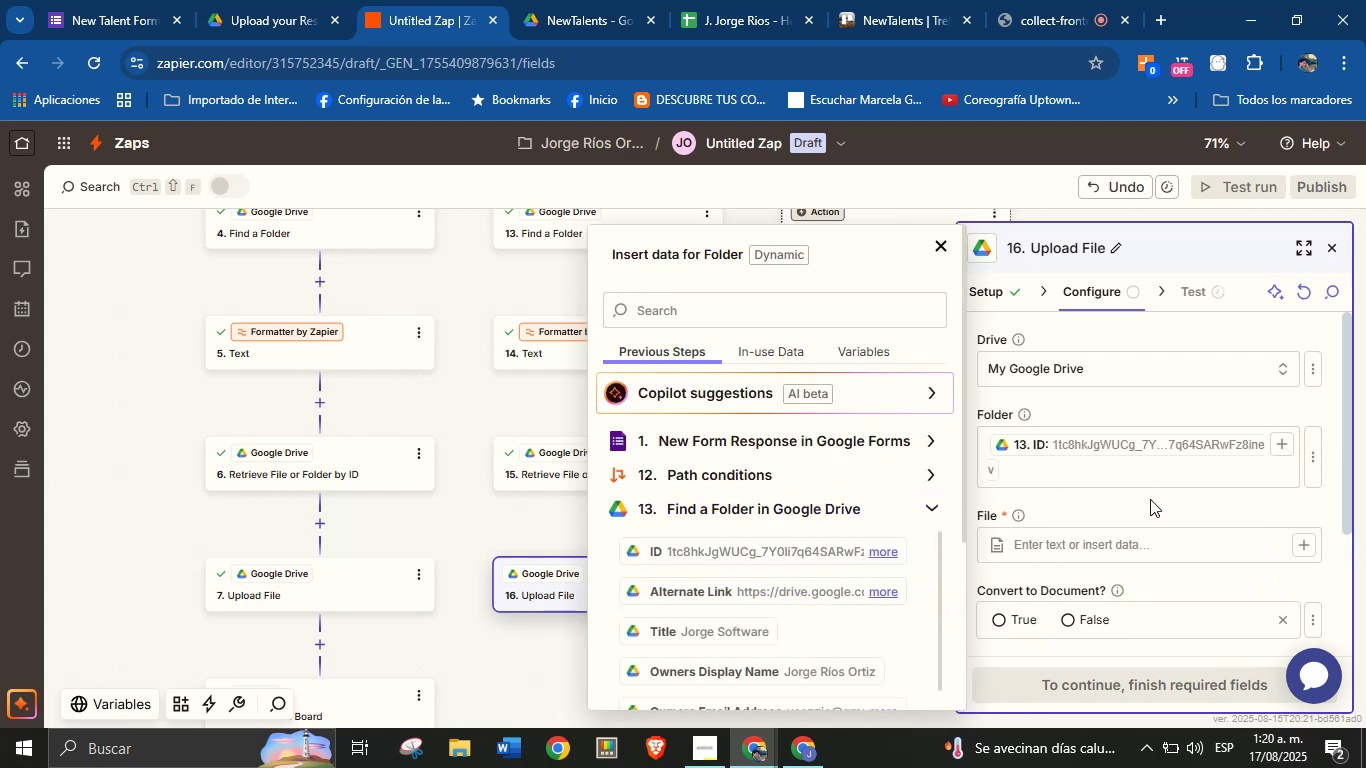 
left_click([1150, 500])
 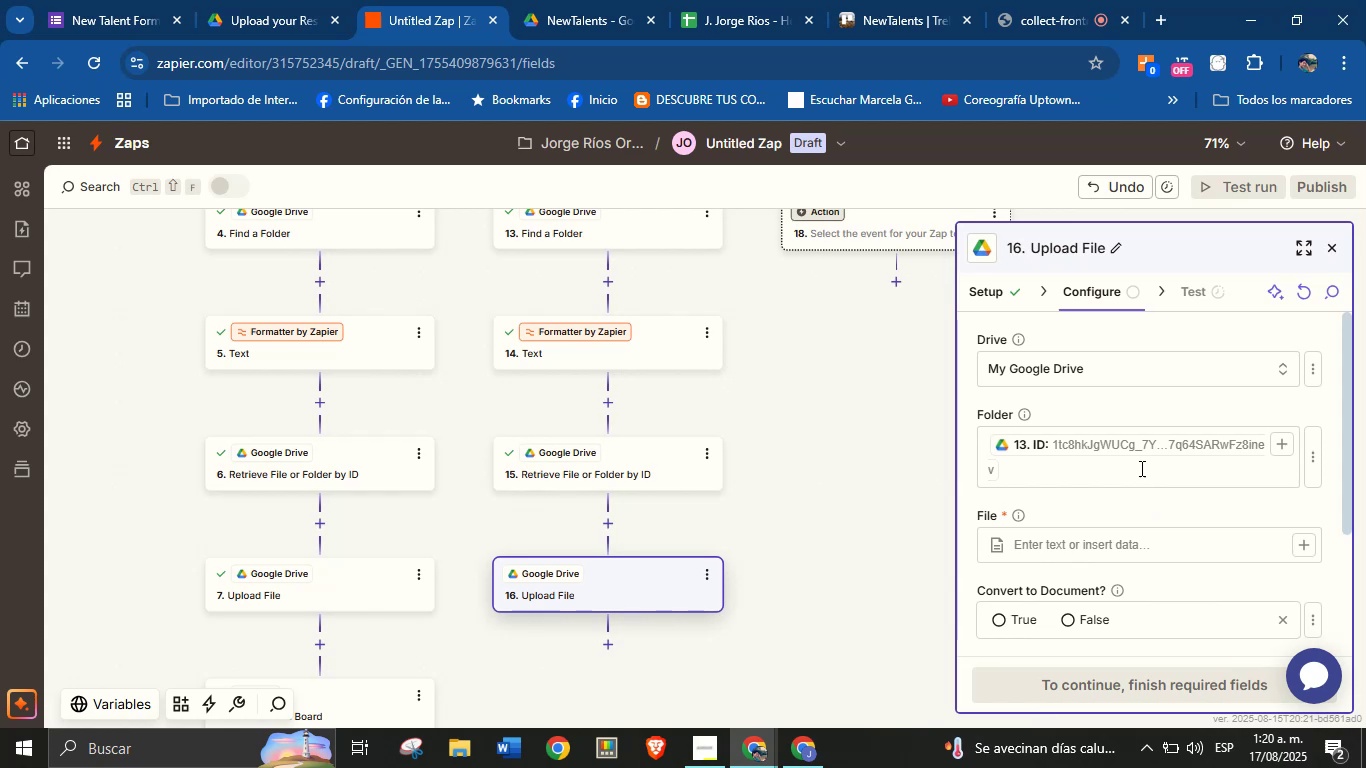 
scroll: coordinate [1140, 458], scroll_direction: down, amount: 1.0
 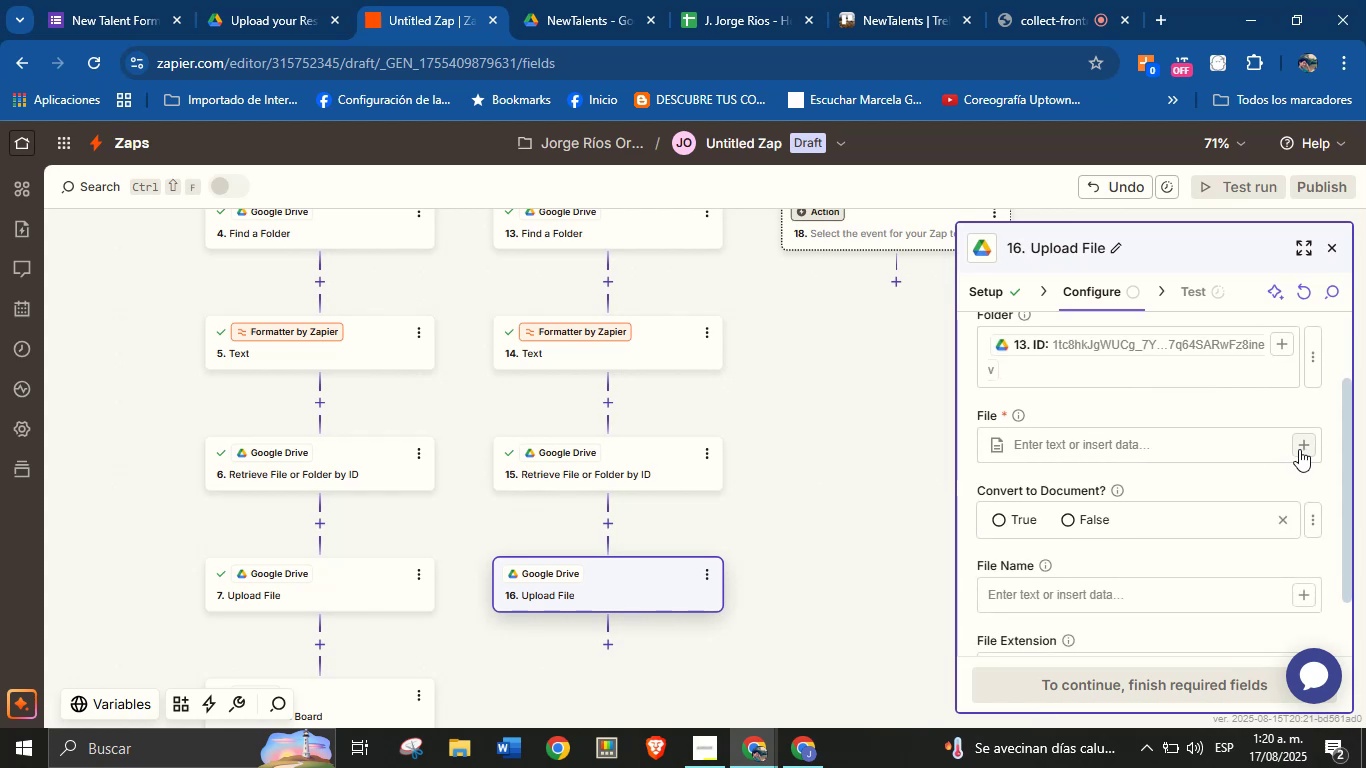 
left_click([1299, 449])
 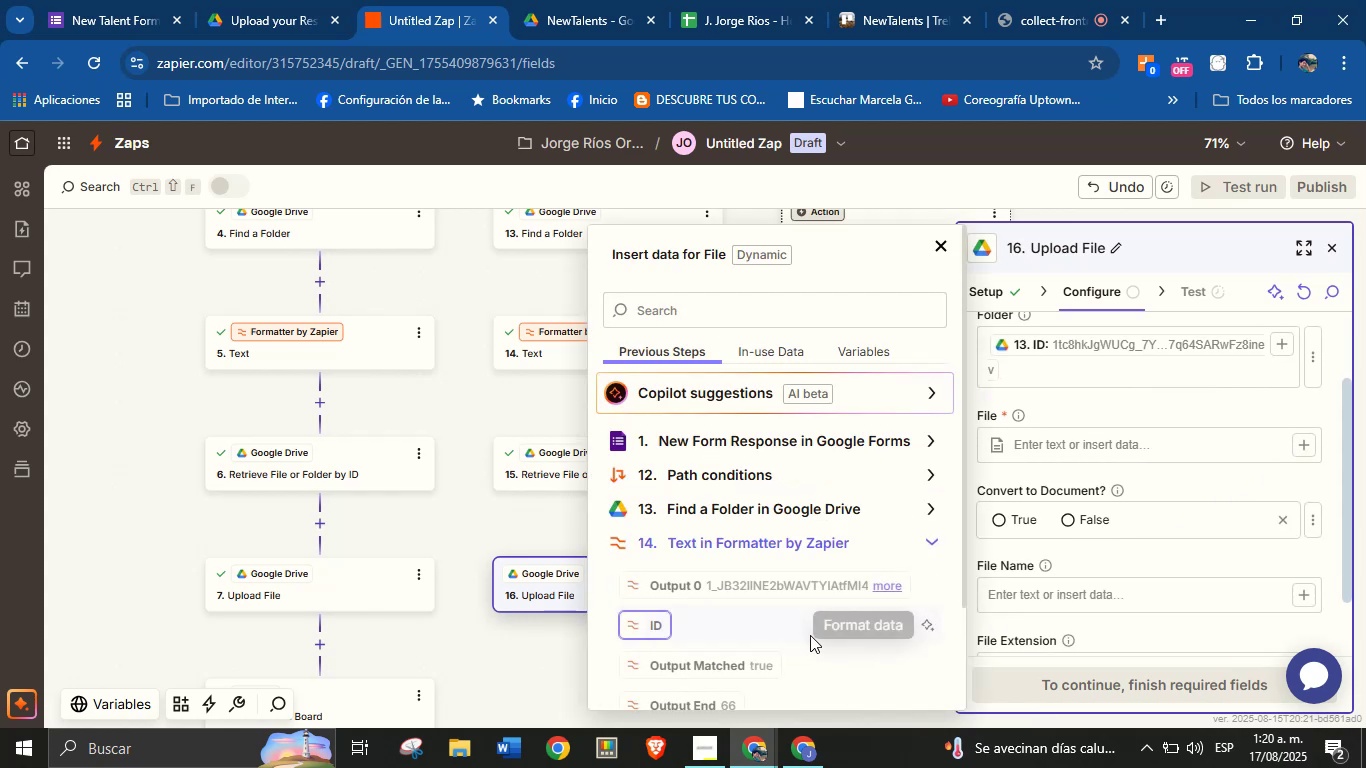 
left_click([765, 593])
 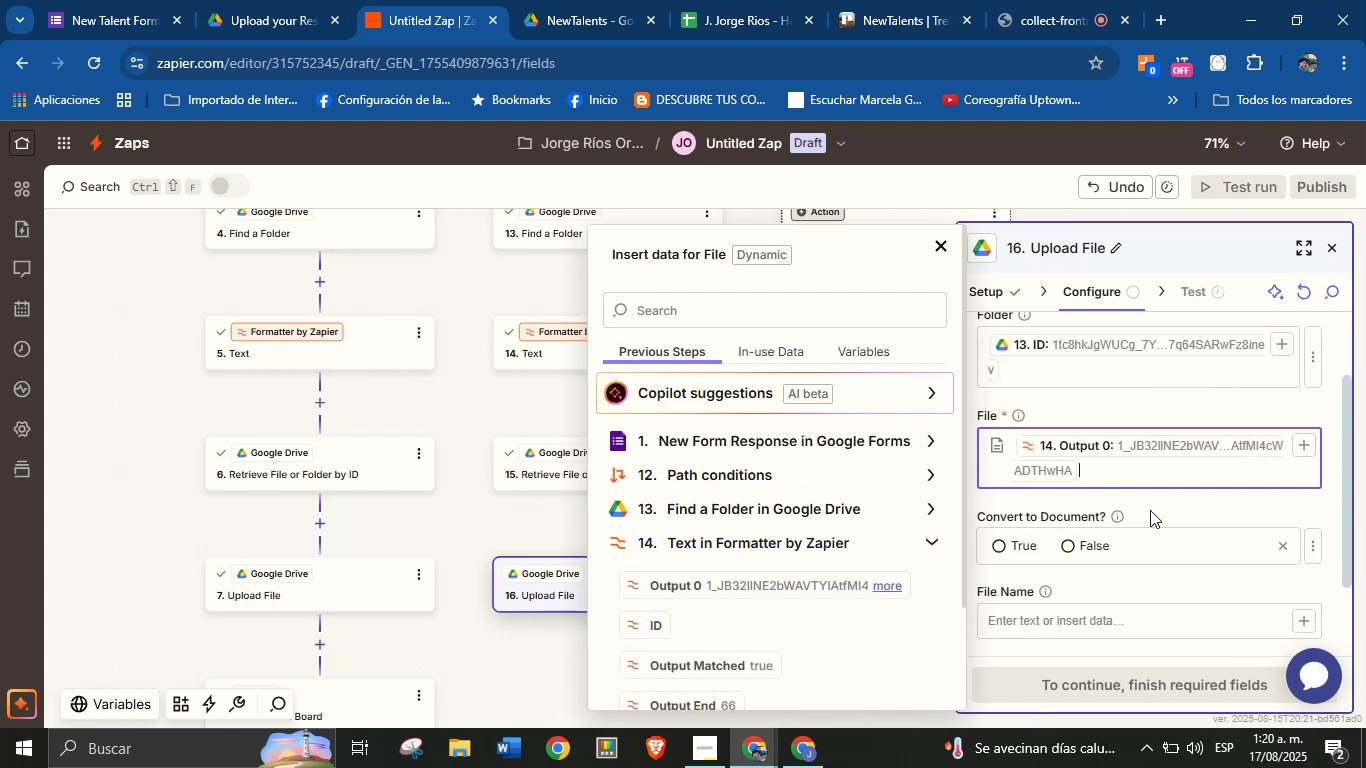 
left_click([1161, 505])
 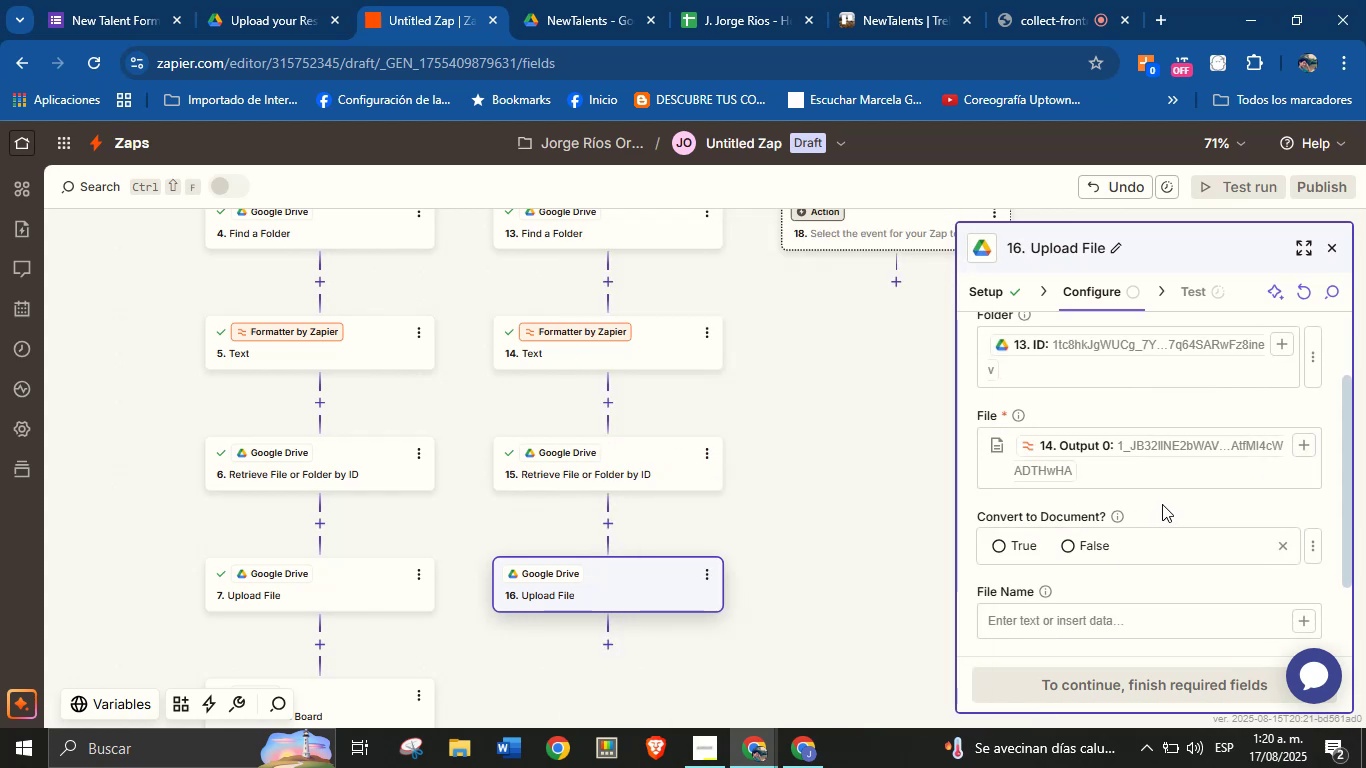 
scroll: coordinate [1163, 504], scroll_direction: down, amount: 1.0
 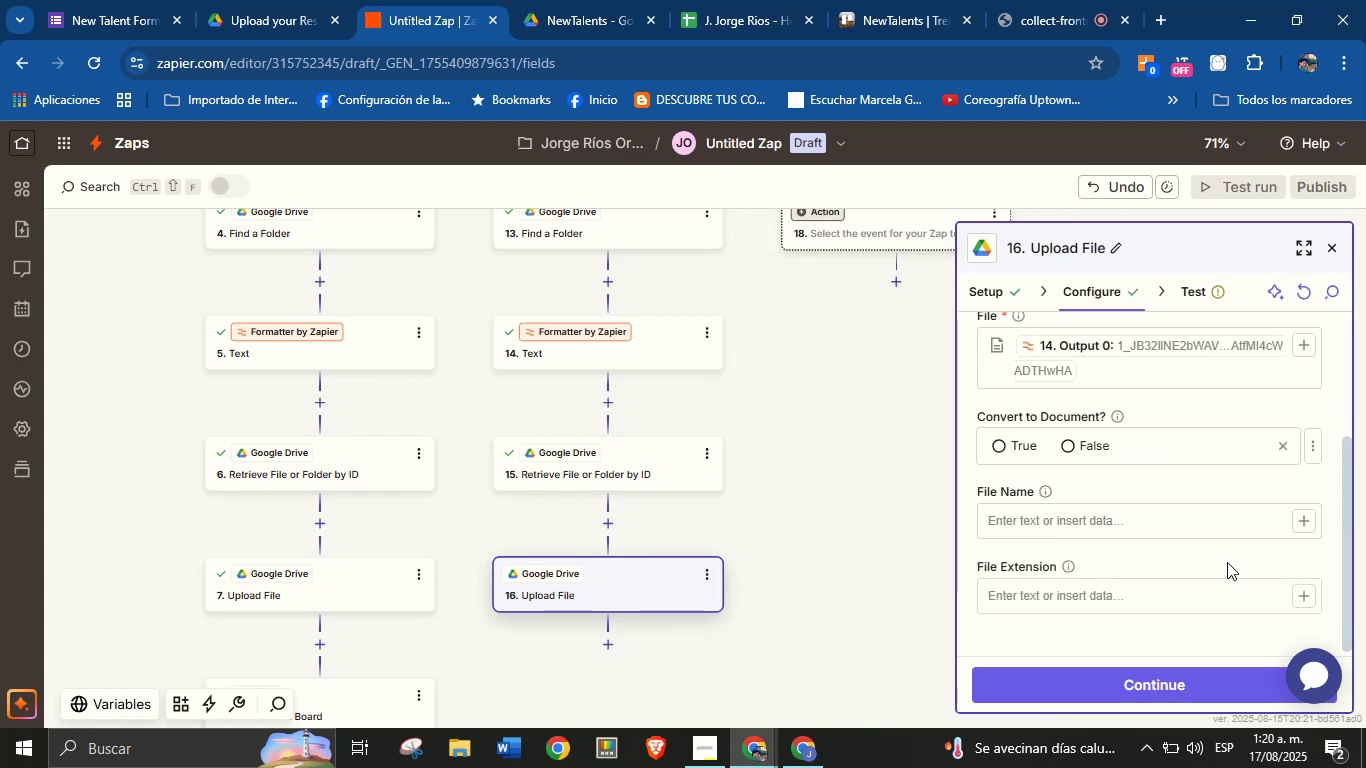 
left_click([1182, 677])
 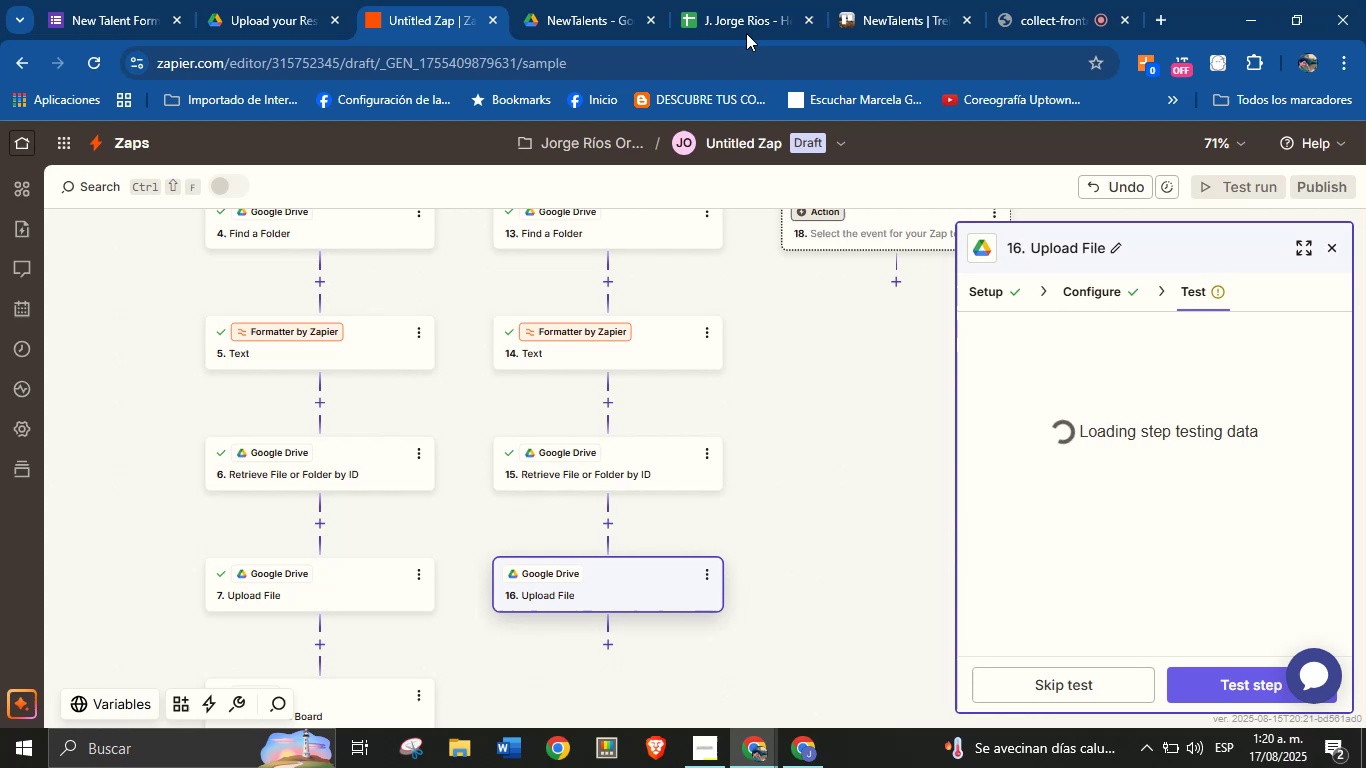 
left_click([619, 0])
 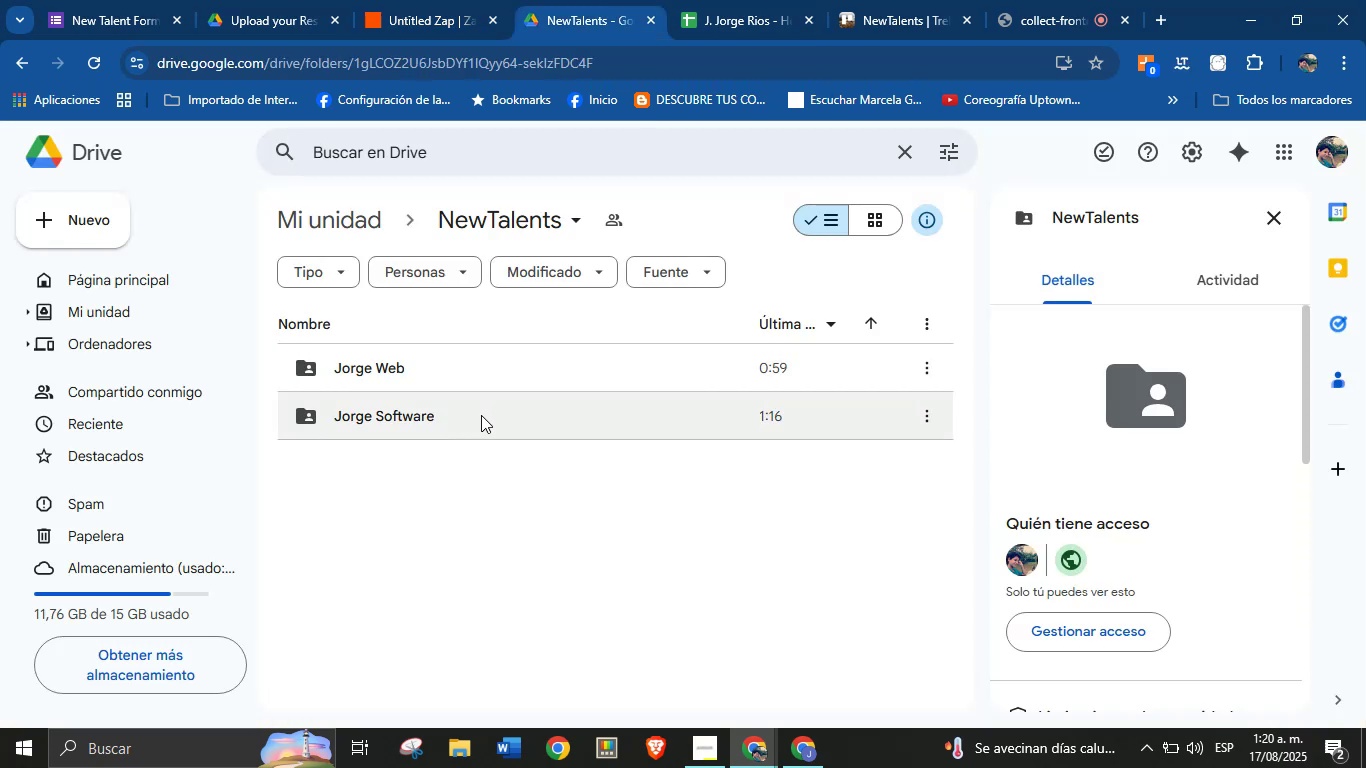 
double_click([481, 415])
 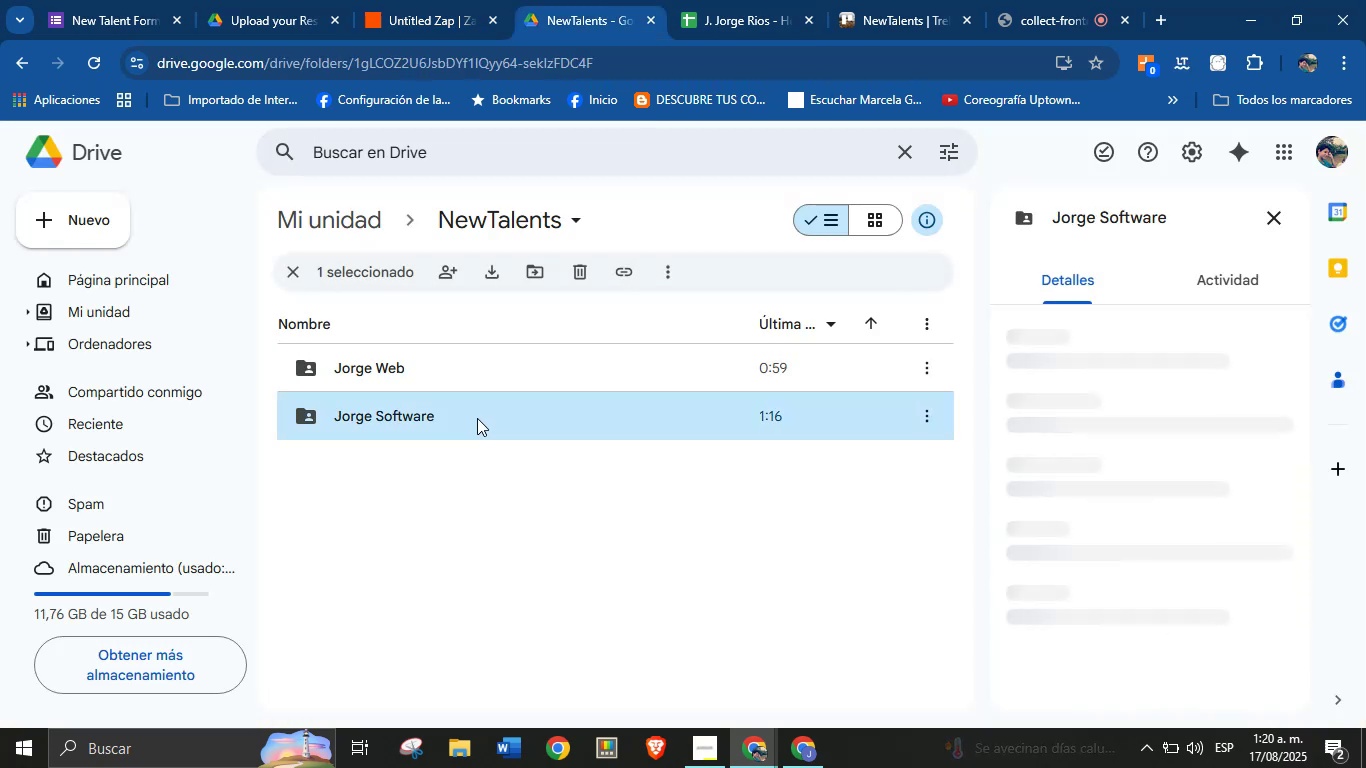 
double_click([477, 418])
 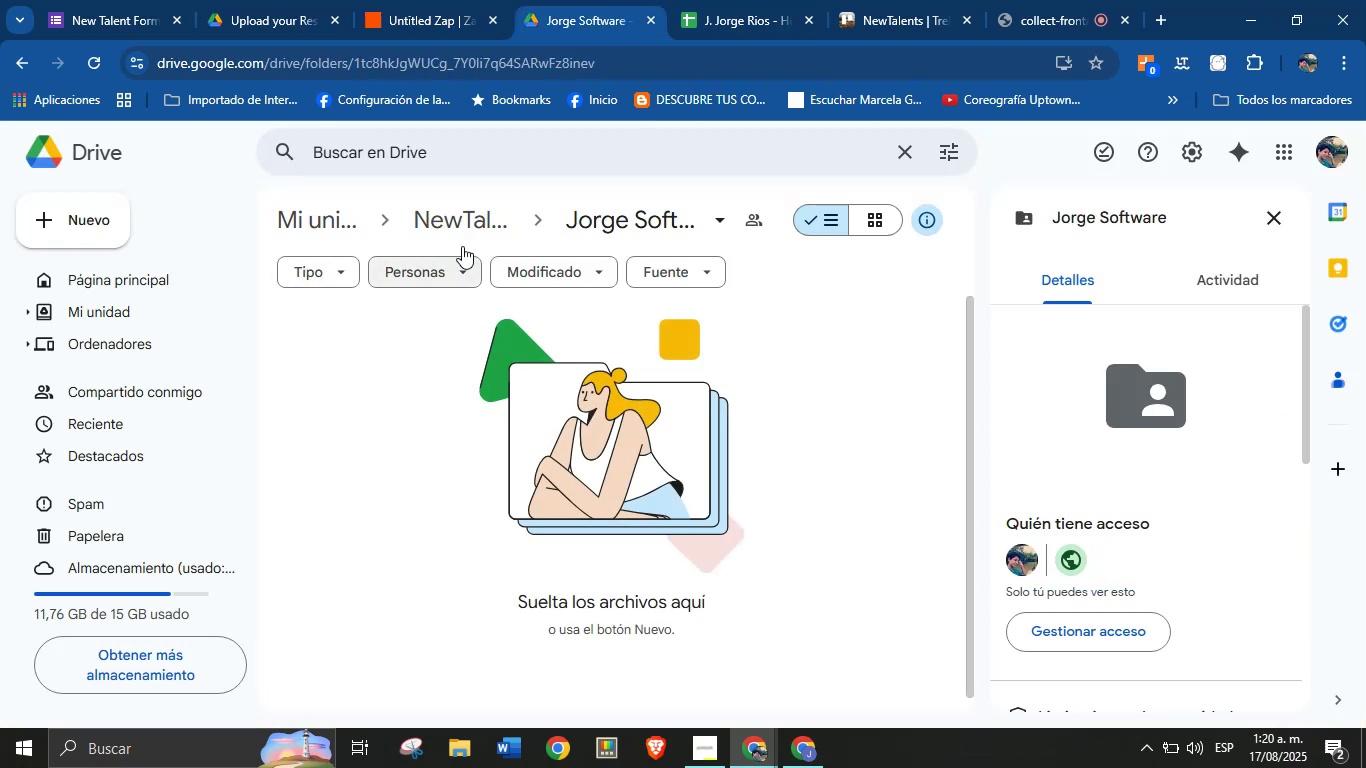 
left_click([395, 0])
 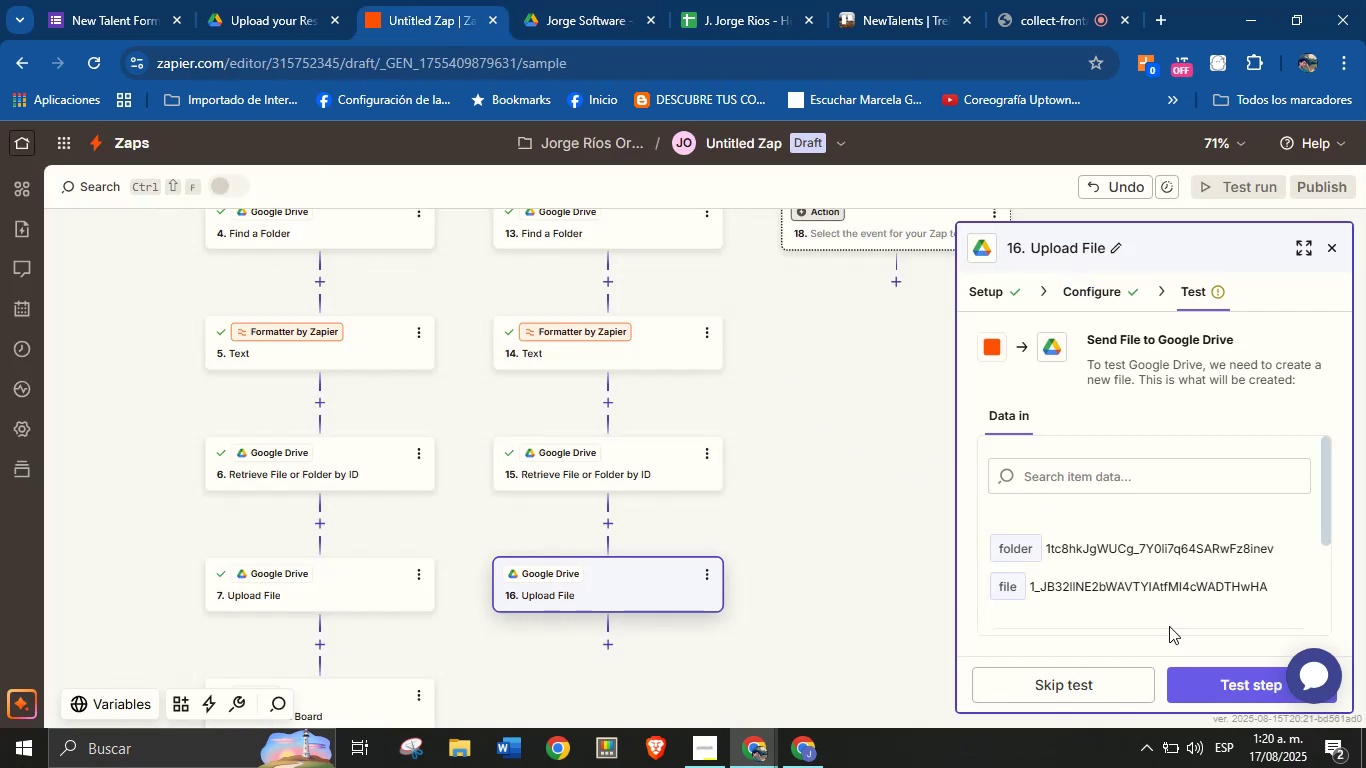 
left_click([1215, 676])
 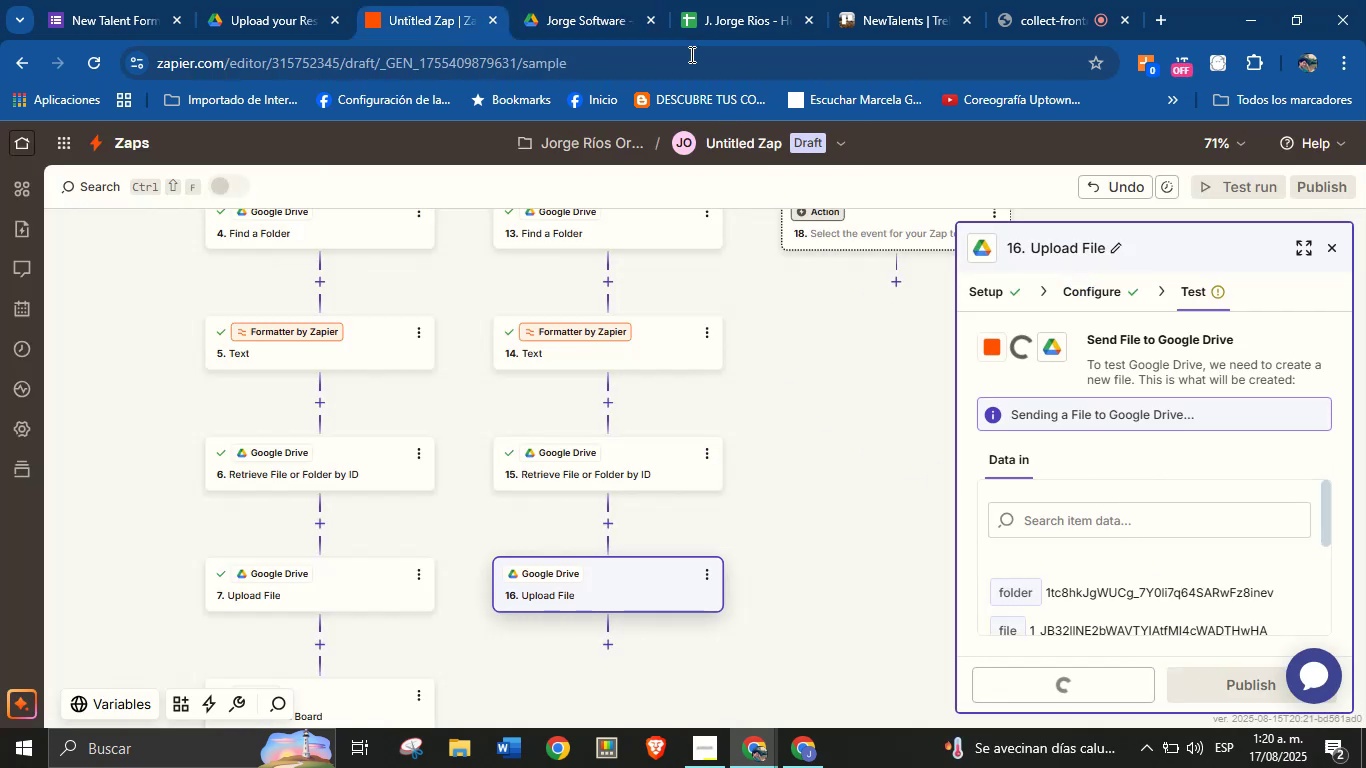 
left_click([598, 0])
 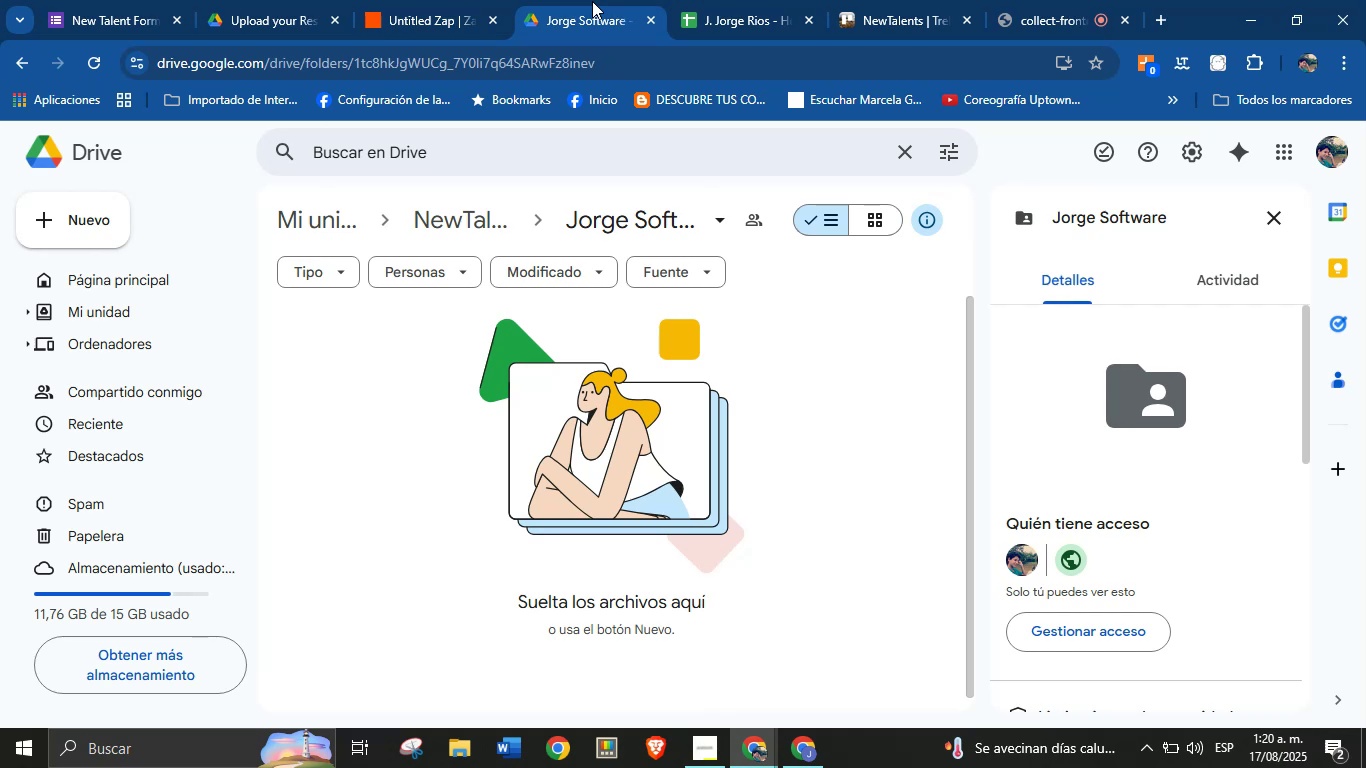 
wait(9.45)
 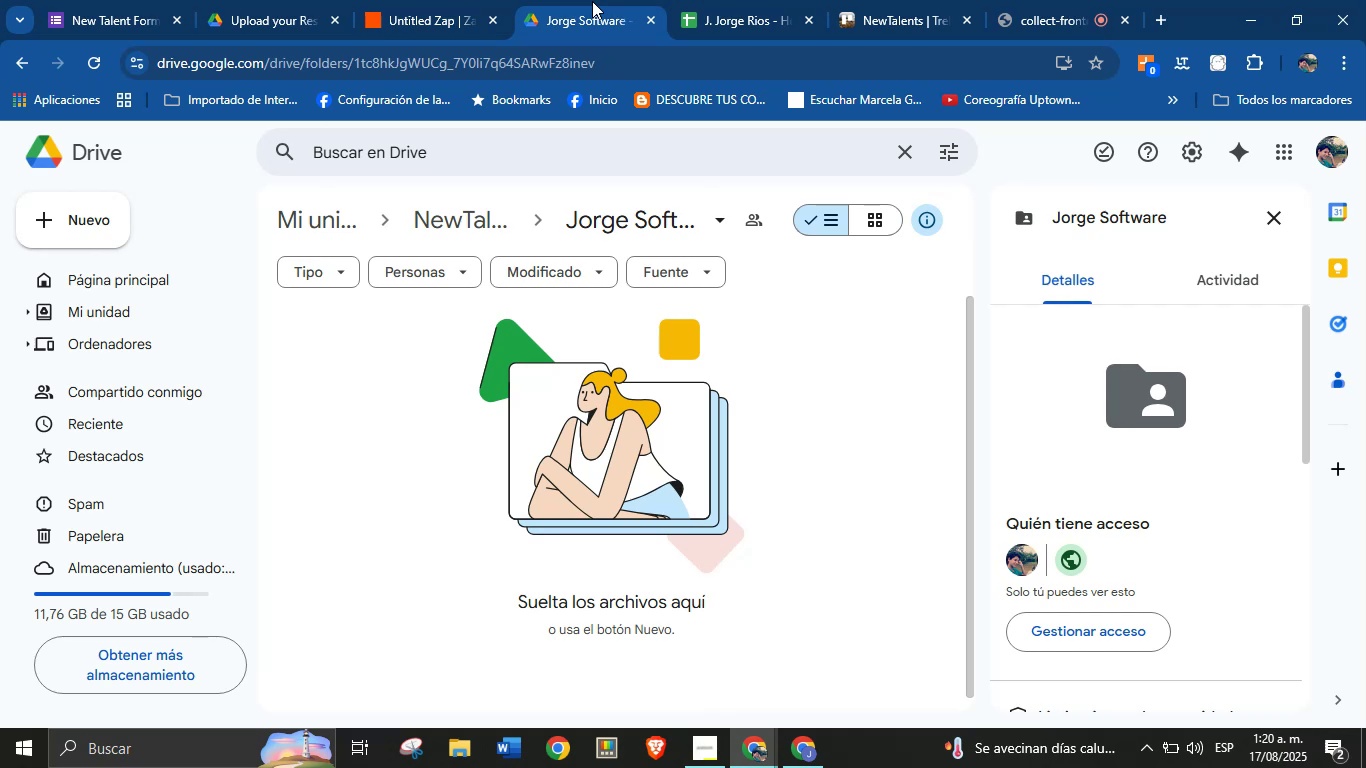 
left_click([395, 366])
 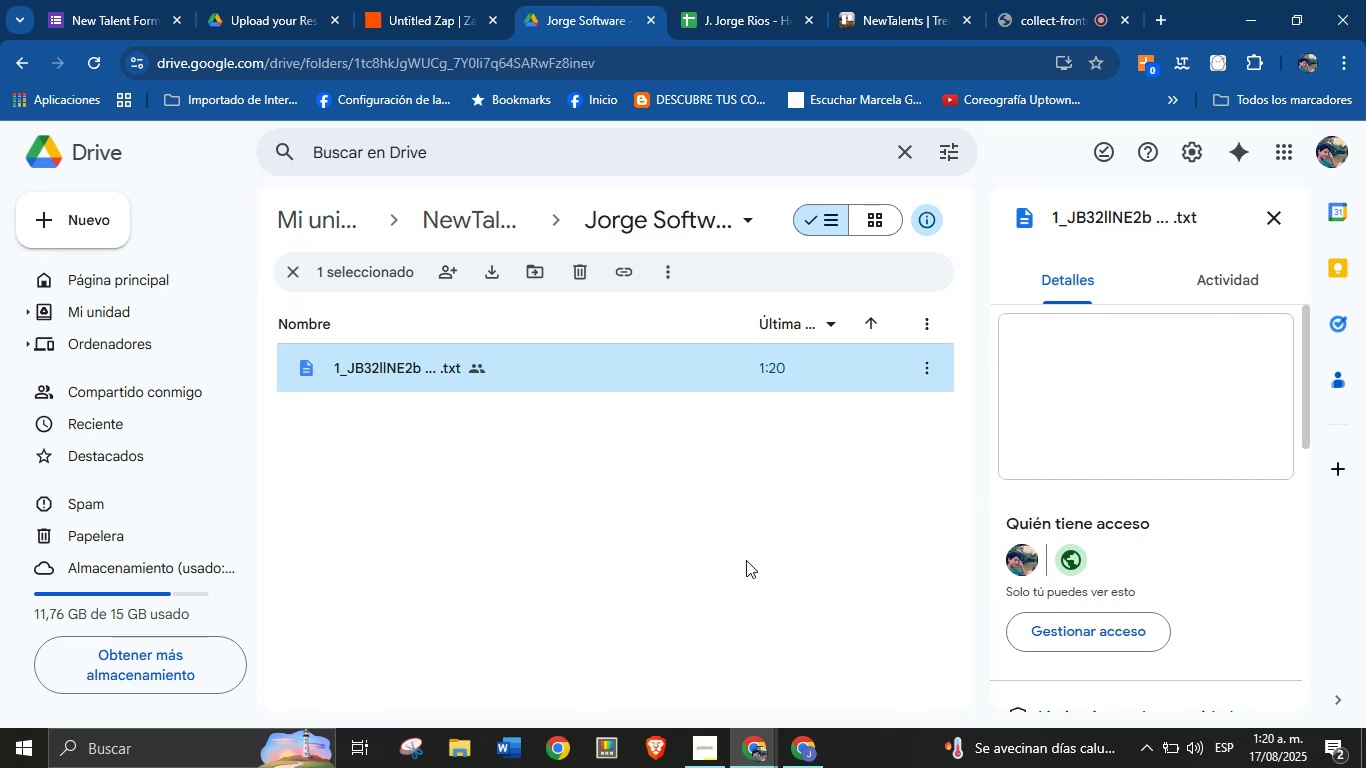 
wait(6.07)
 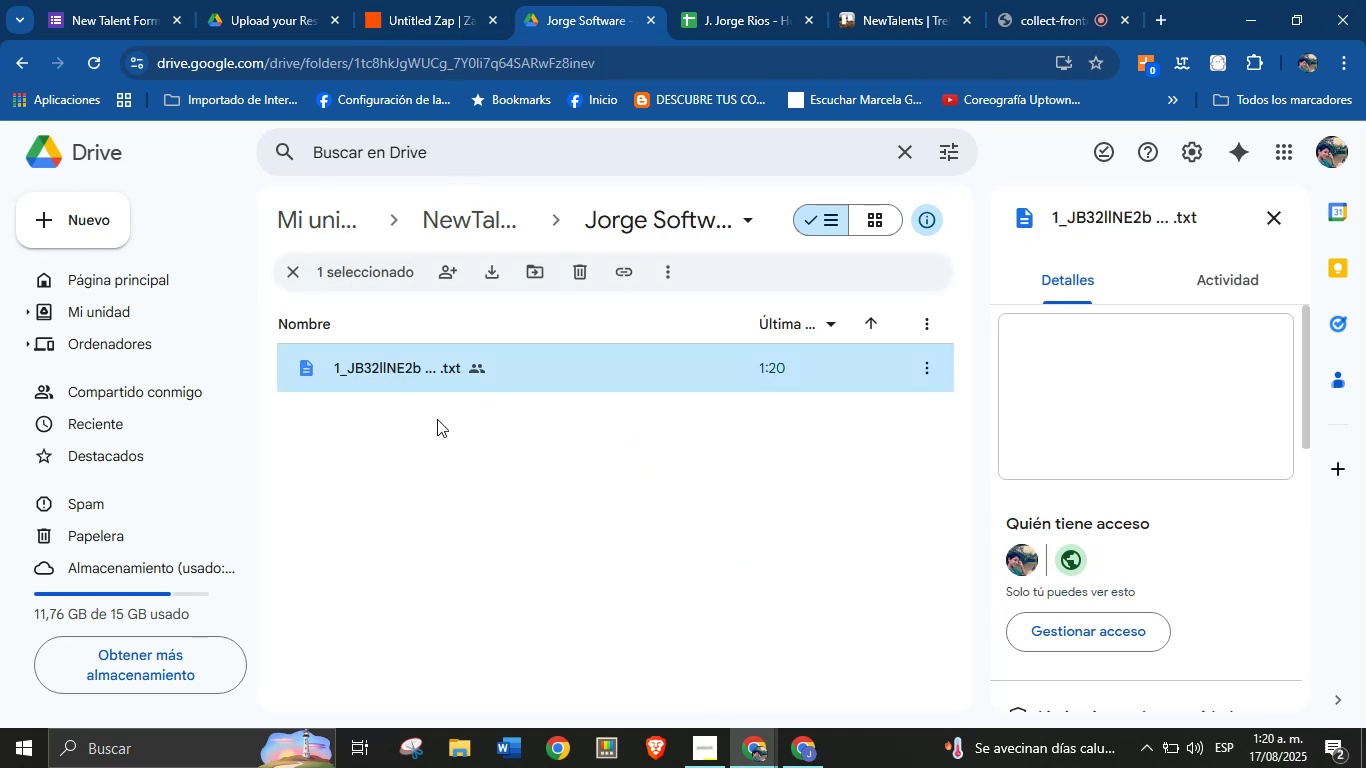 
double_click([394, 374])
 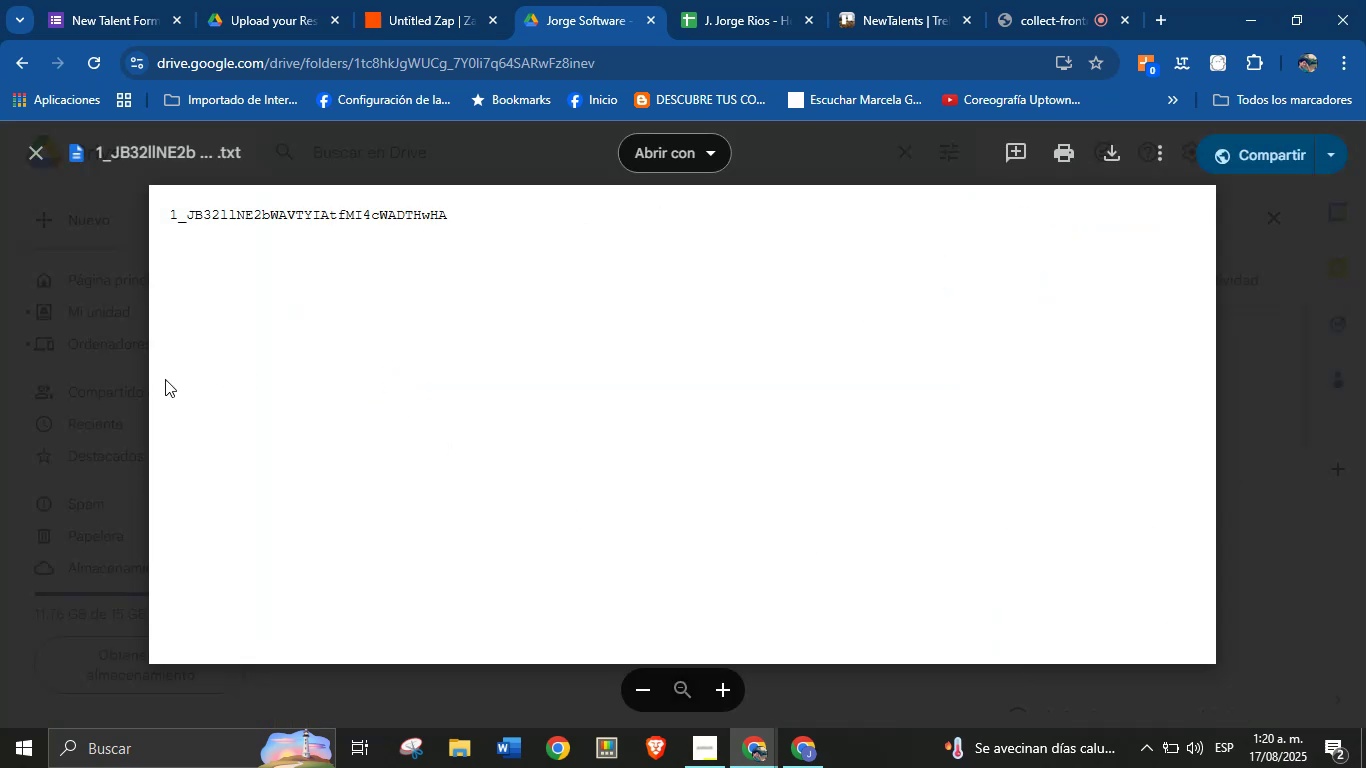 
left_click([118, 394])
 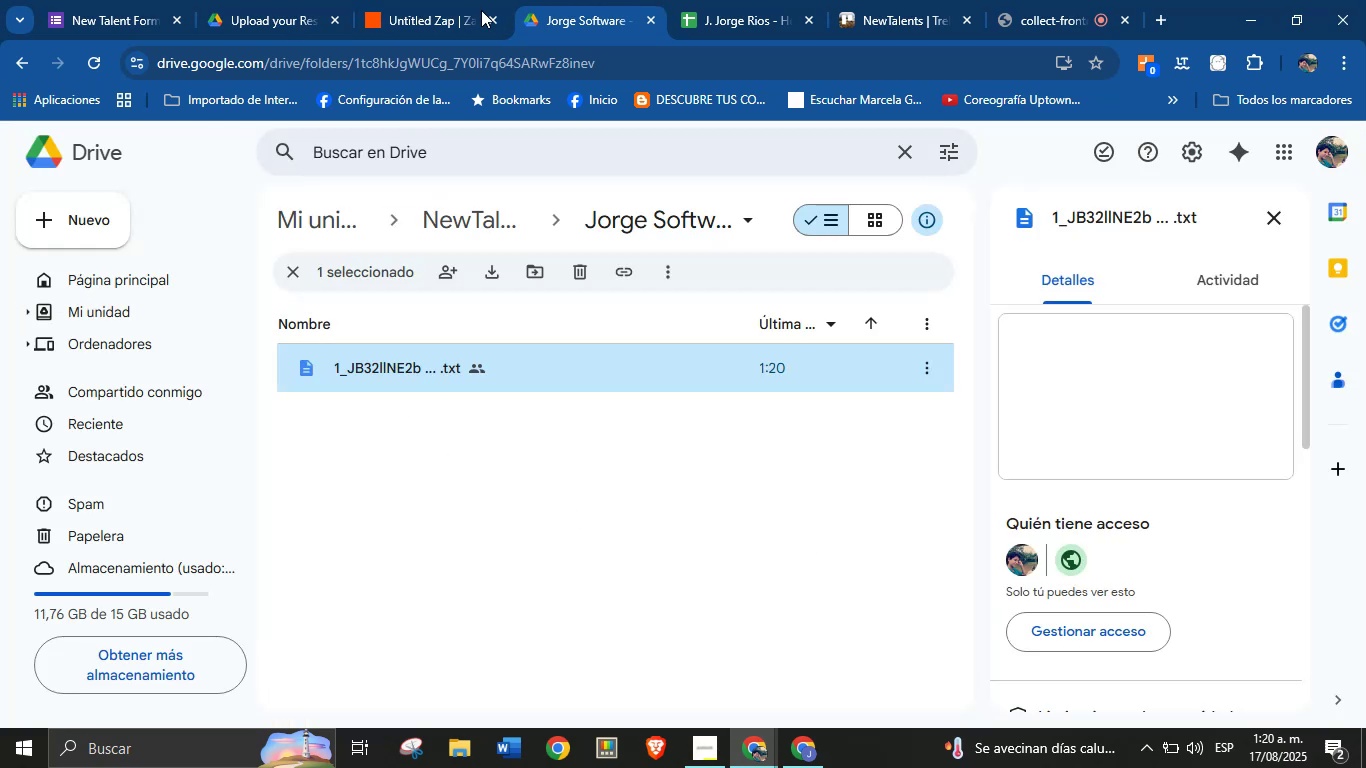 
left_click([426, 4])
 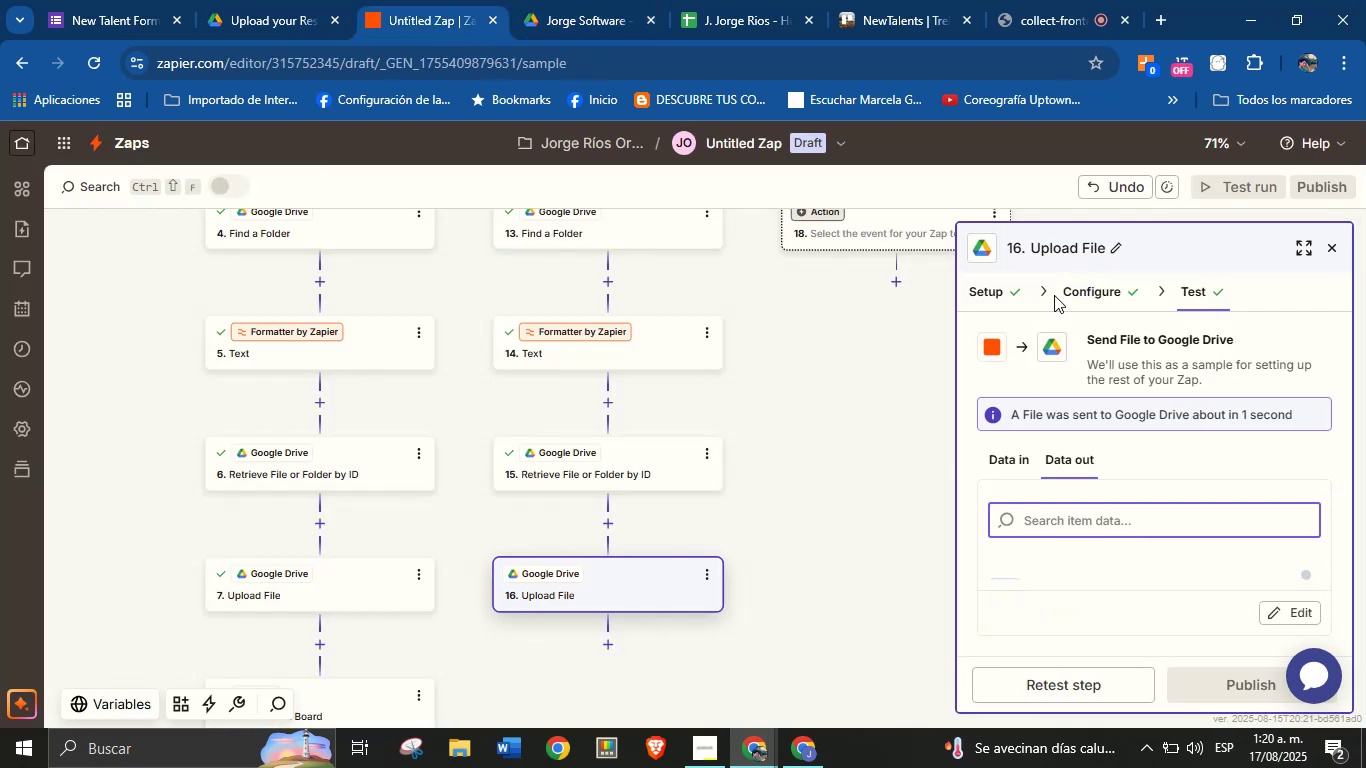 
left_click([1075, 291])
 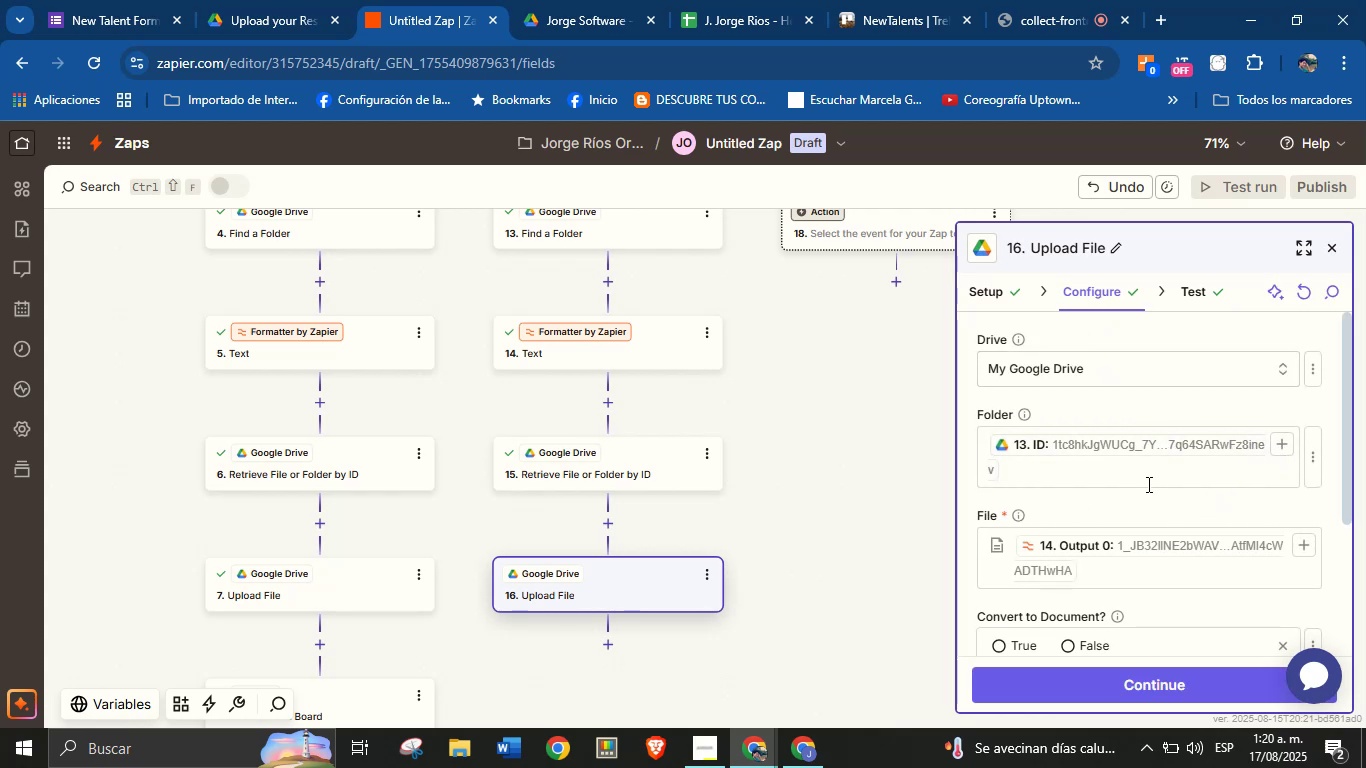 
wait(9.77)
 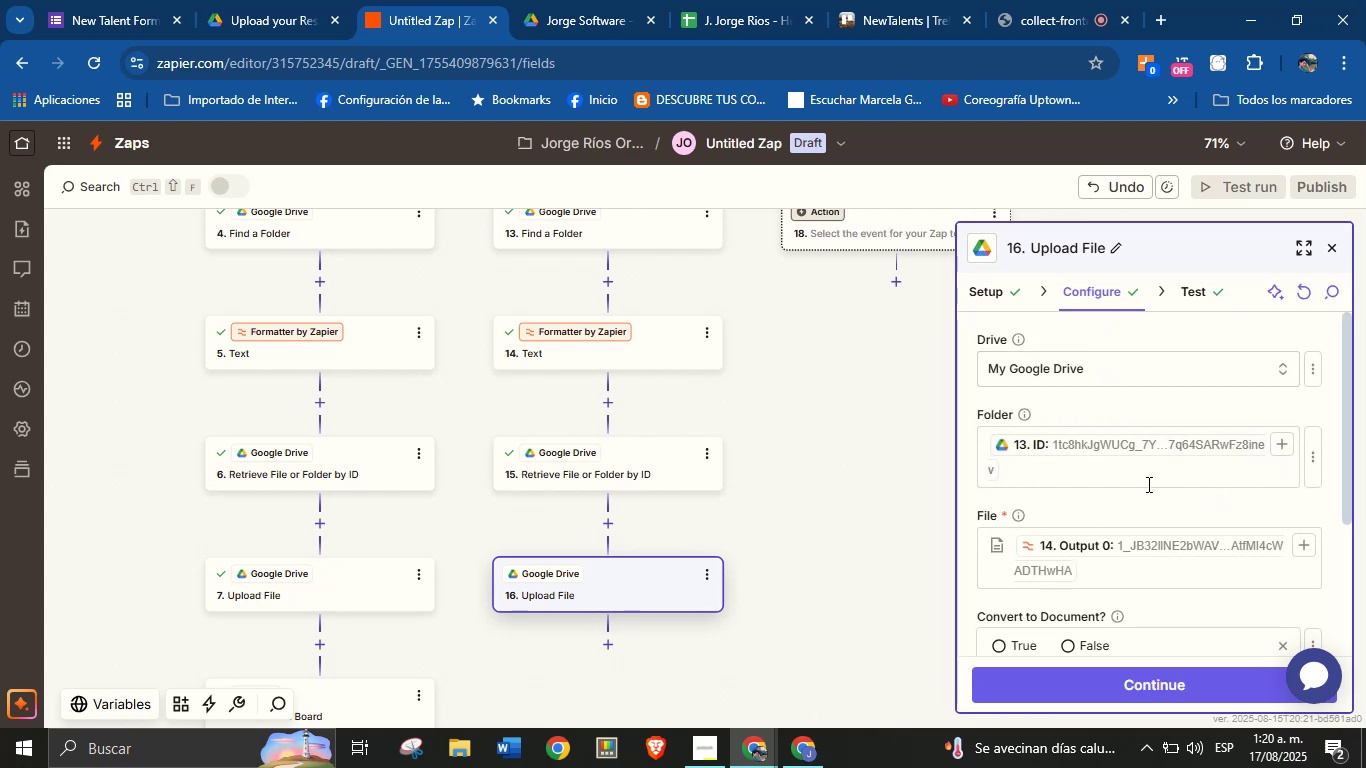 
left_click_drag(start_coordinate=[804, 507], to_coordinate=[808, 496])
 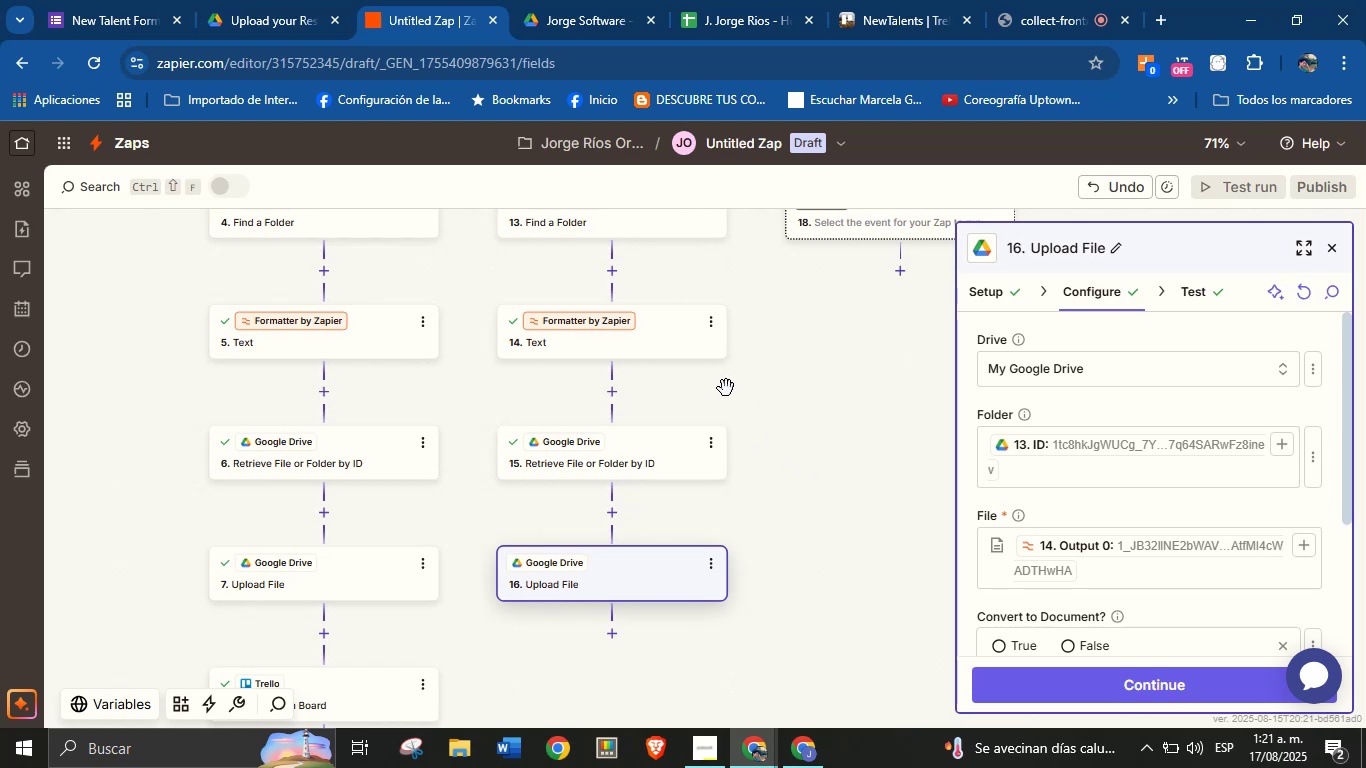 
wait(8.66)
 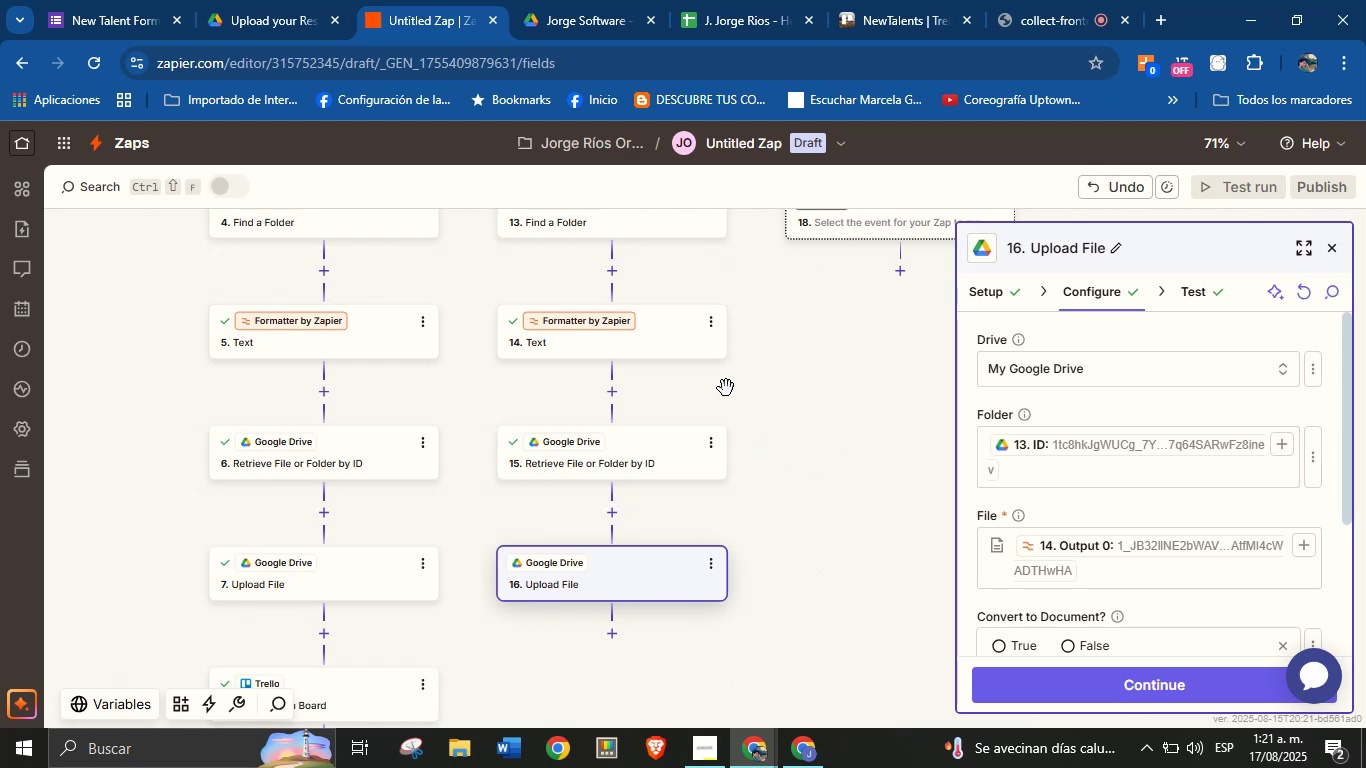 
mouse_move([1115, 455])
 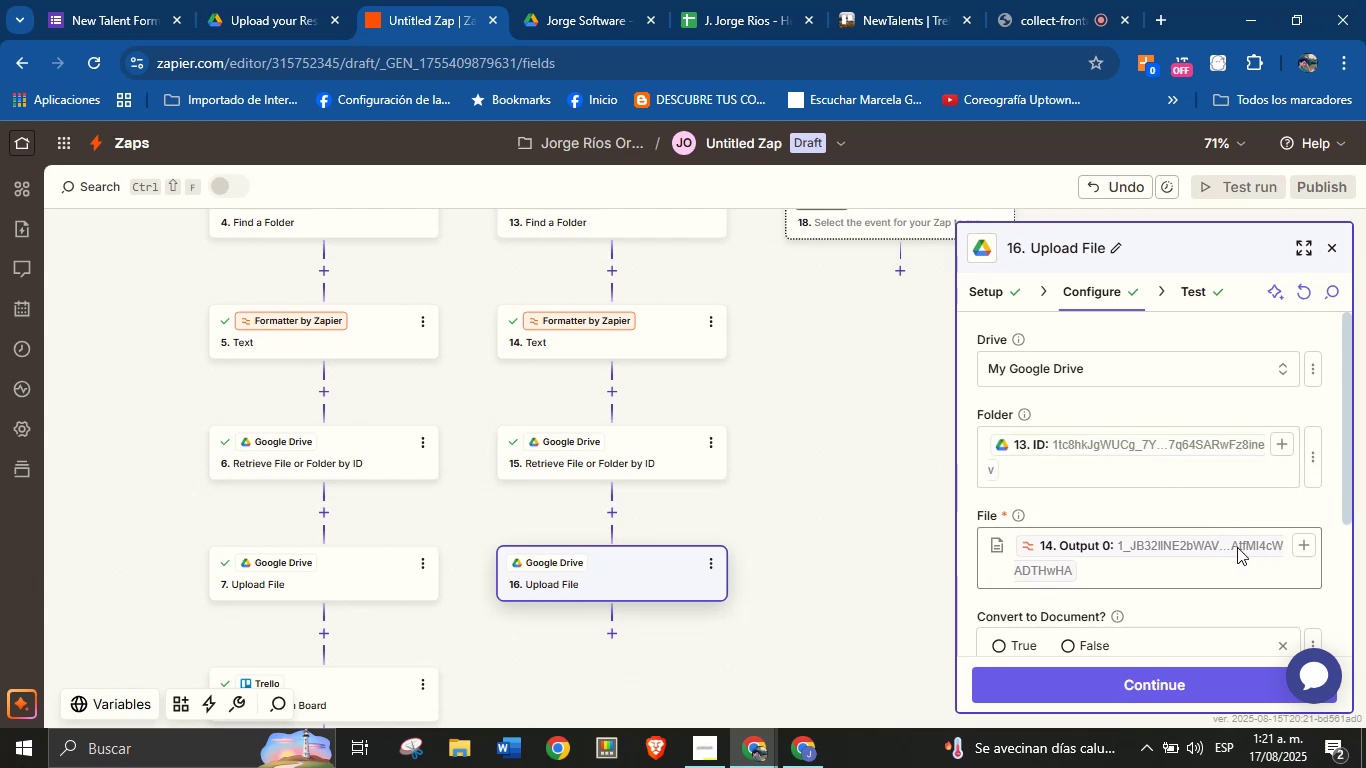 
left_click([1234, 548])
 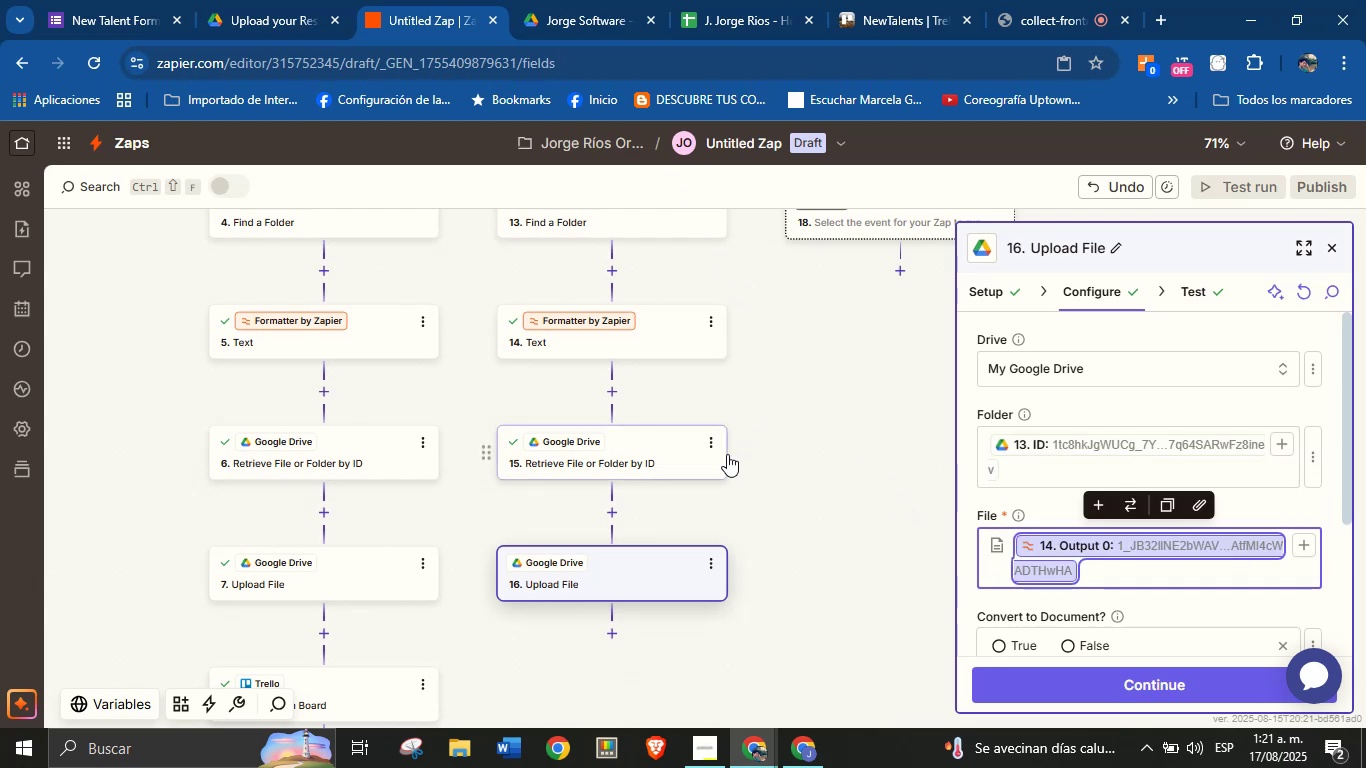 
wait(9.03)
 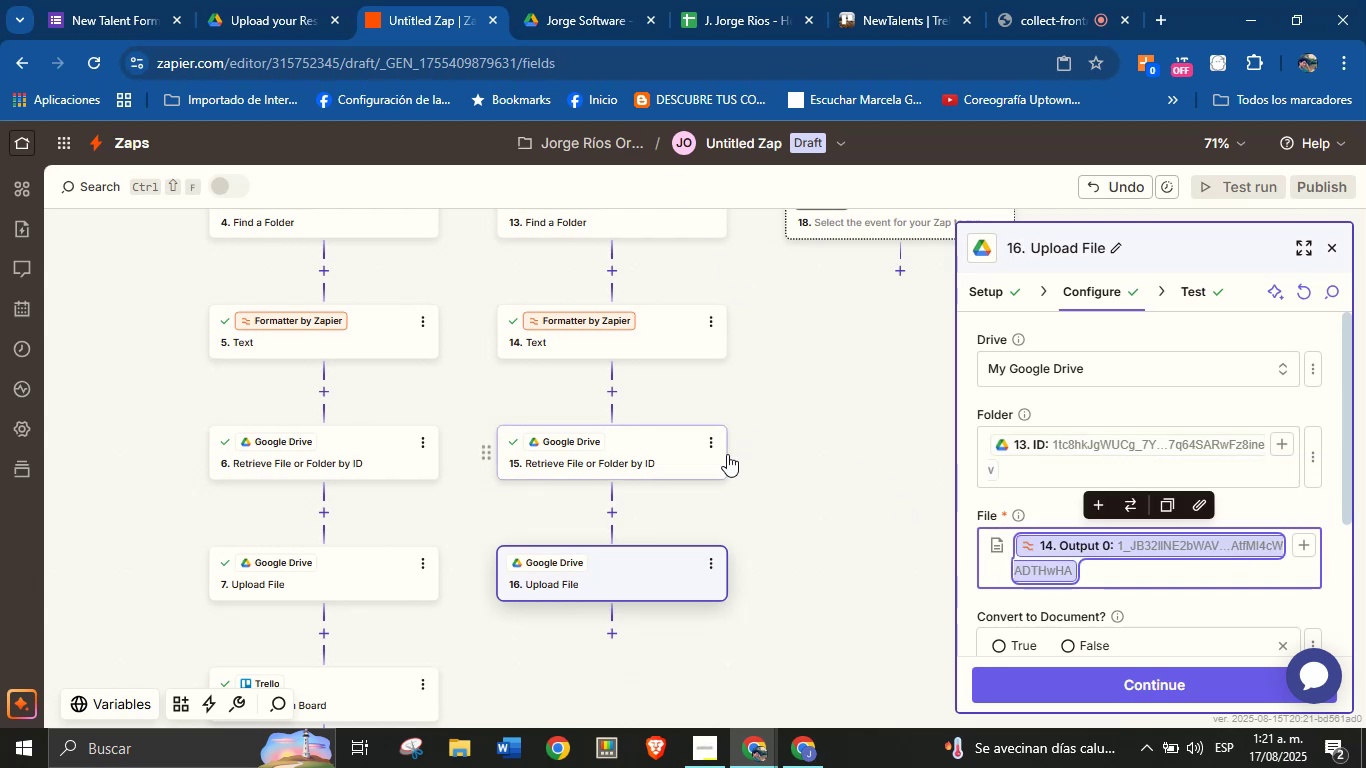 
scroll: coordinate [1029, 454], scroll_direction: down, amount: 1.0
 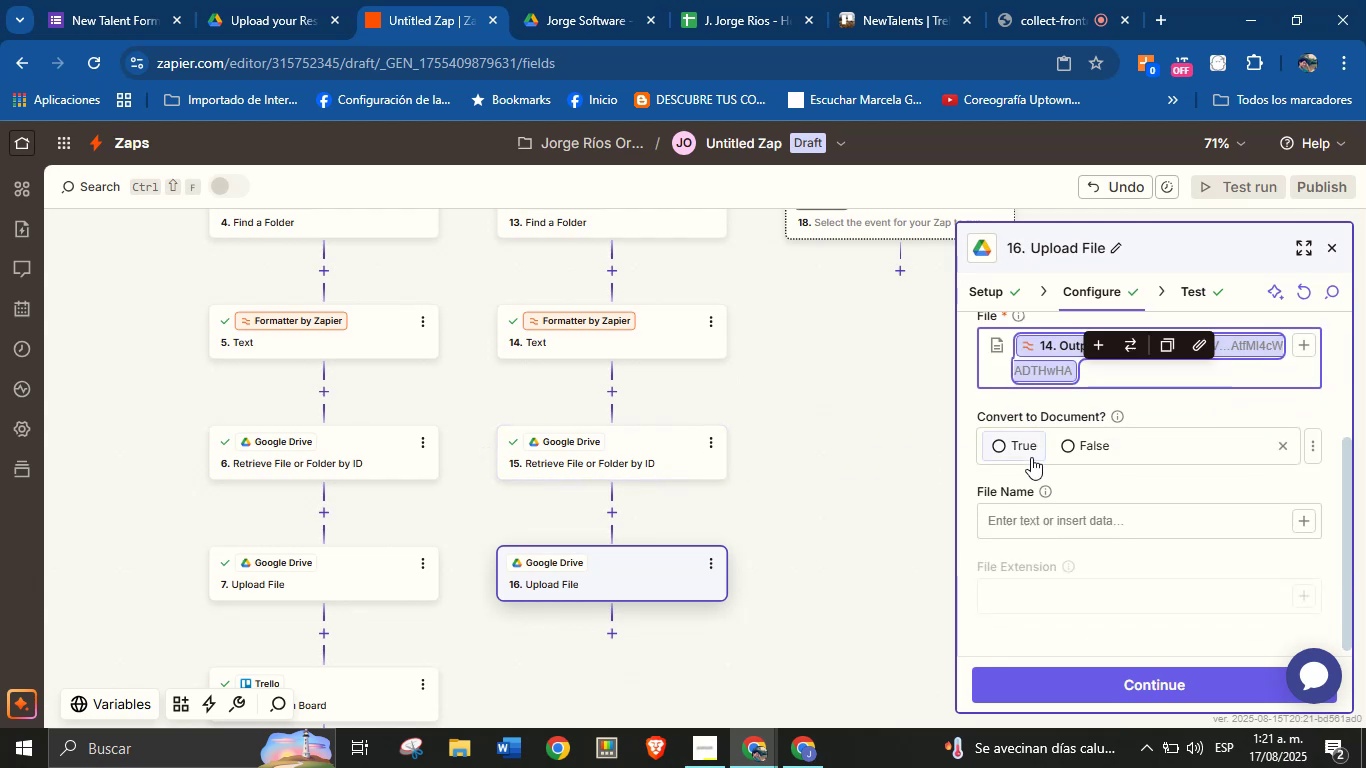 
scroll: coordinate [1032, 458], scroll_direction: up, amount: 2.0
 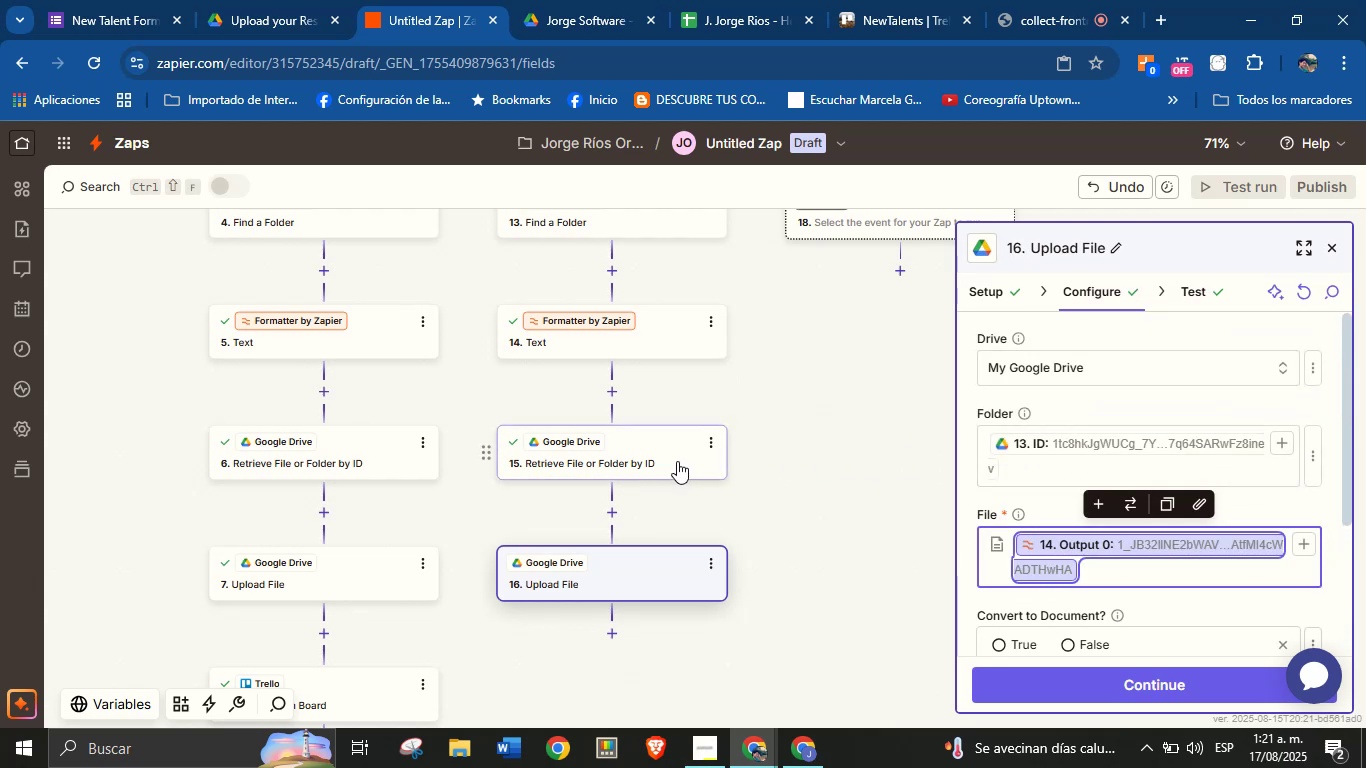 
left_click([677, 459])
 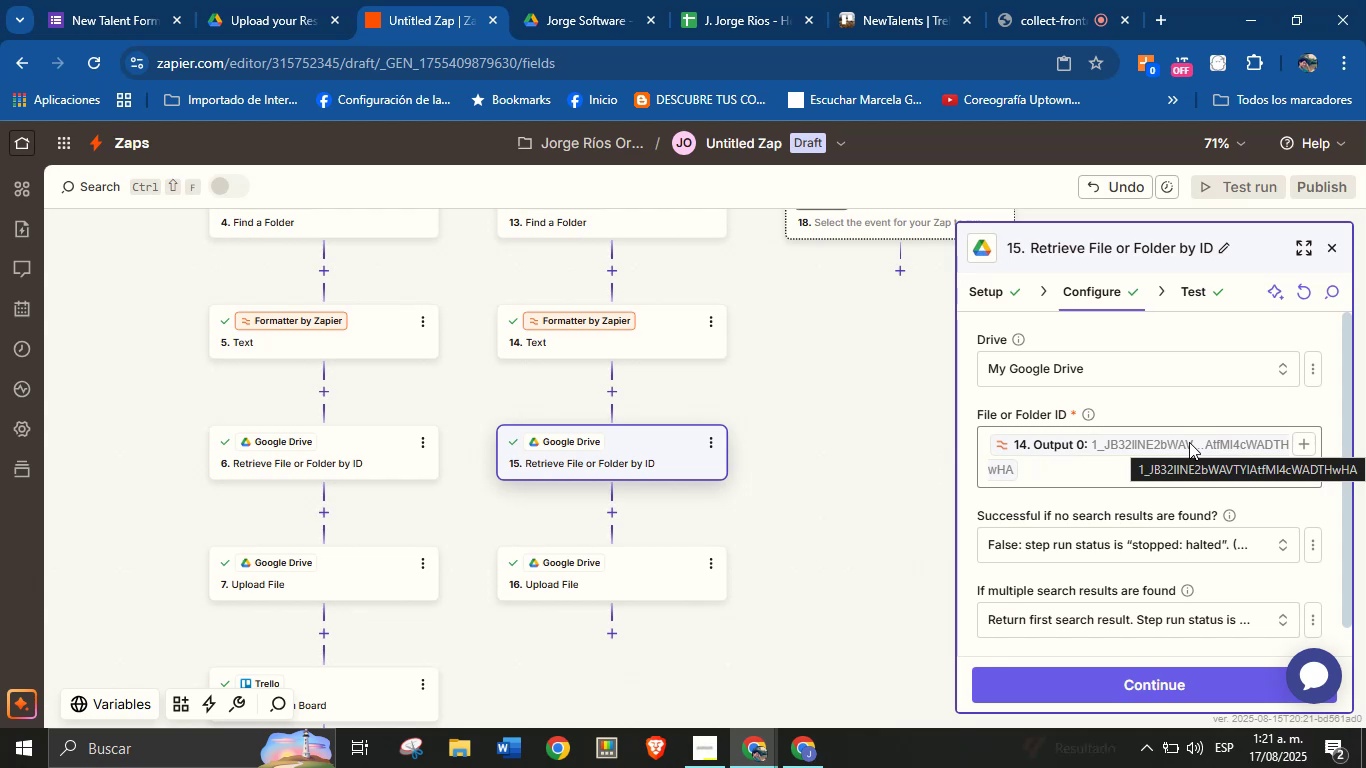 
wait(7.68)
 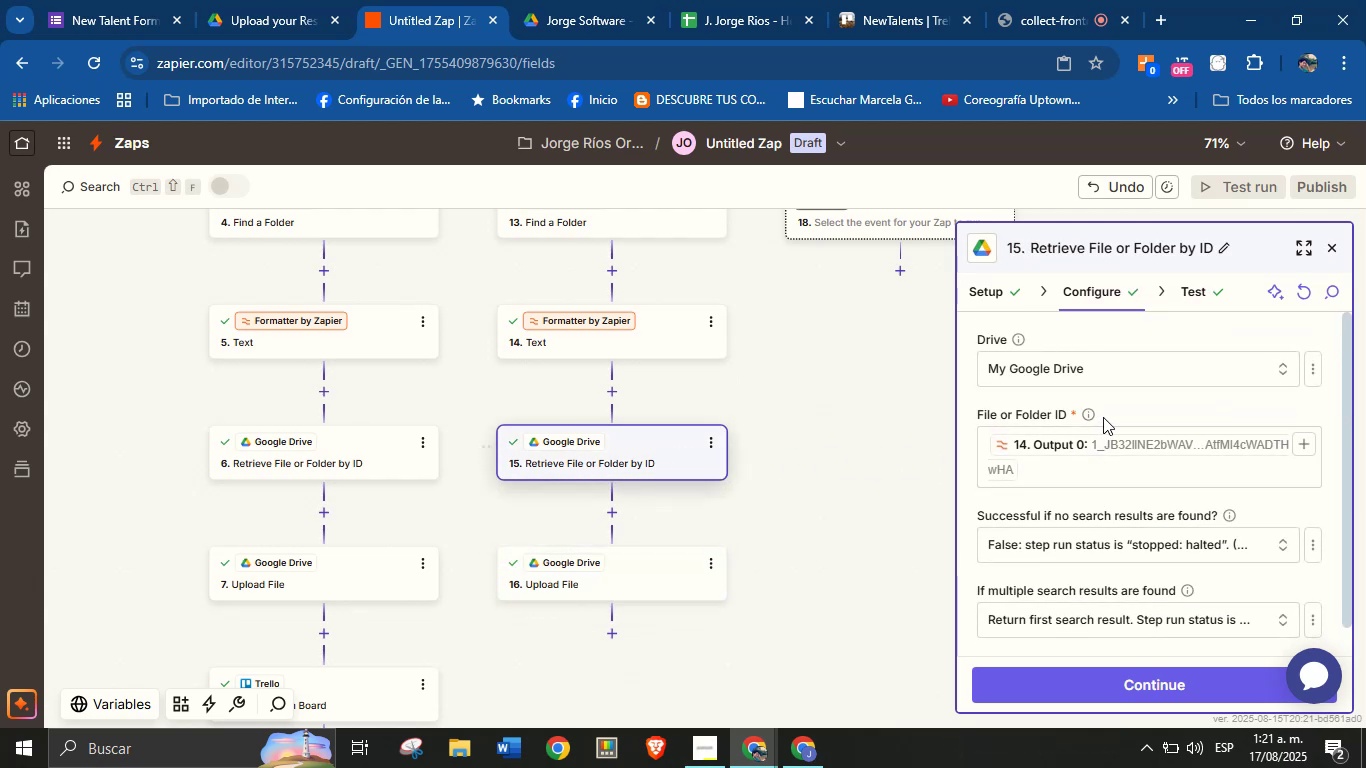 
left_click([1310, 446])
 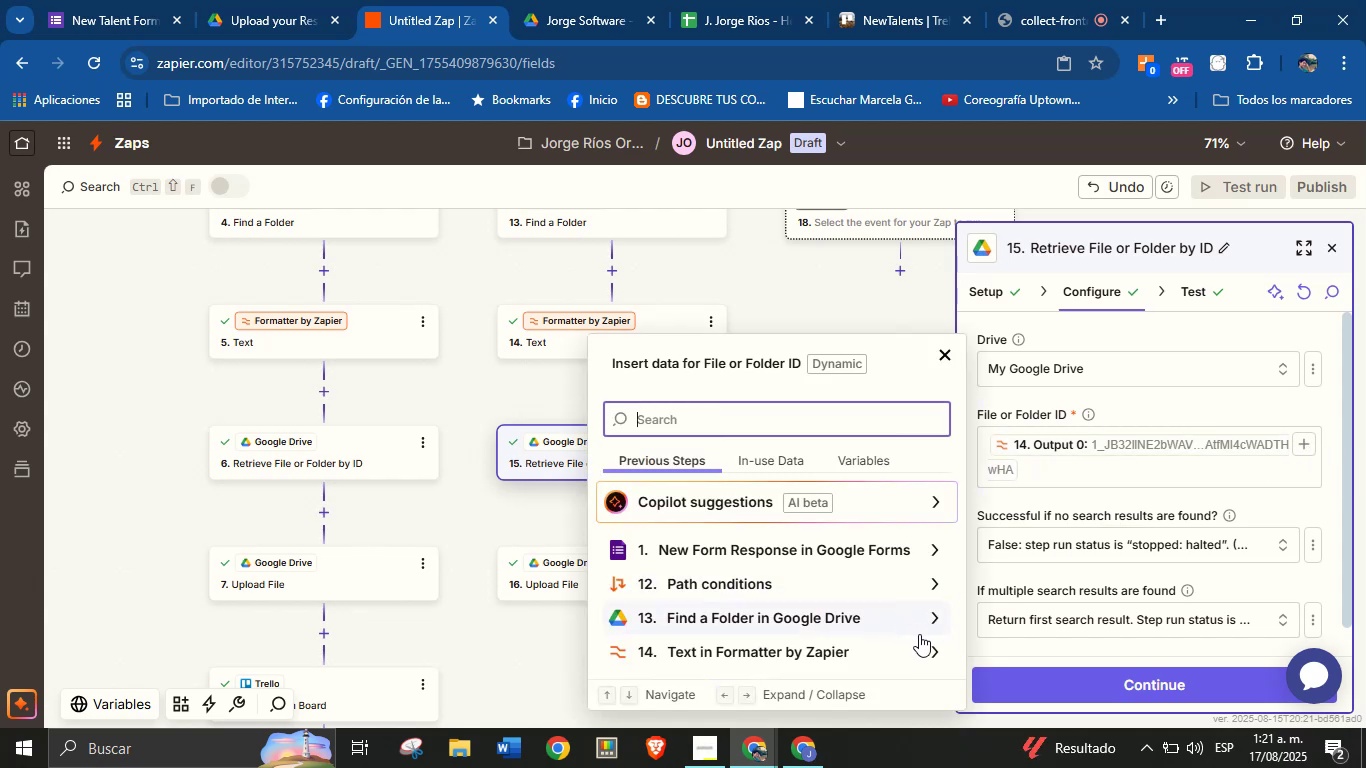 
left_click([935, 644])
 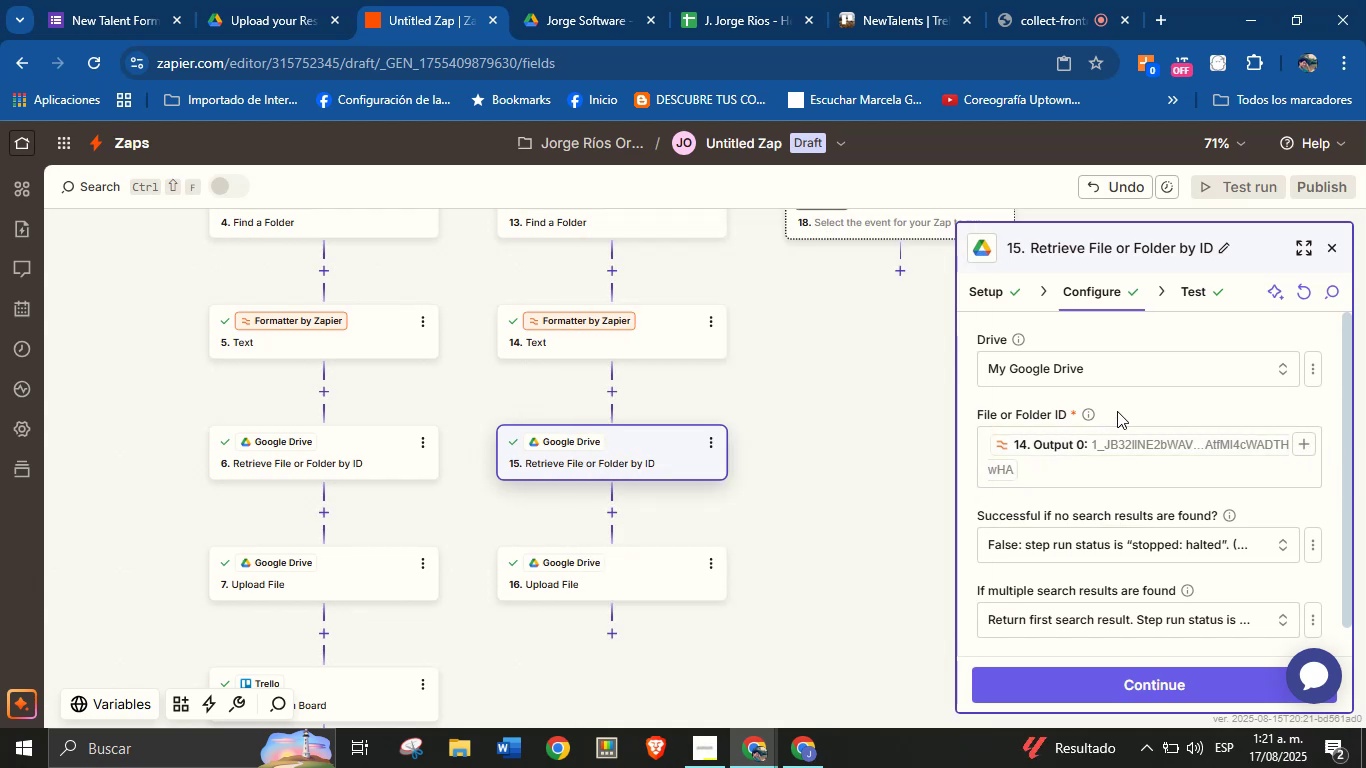 
left_click([654, 358])
 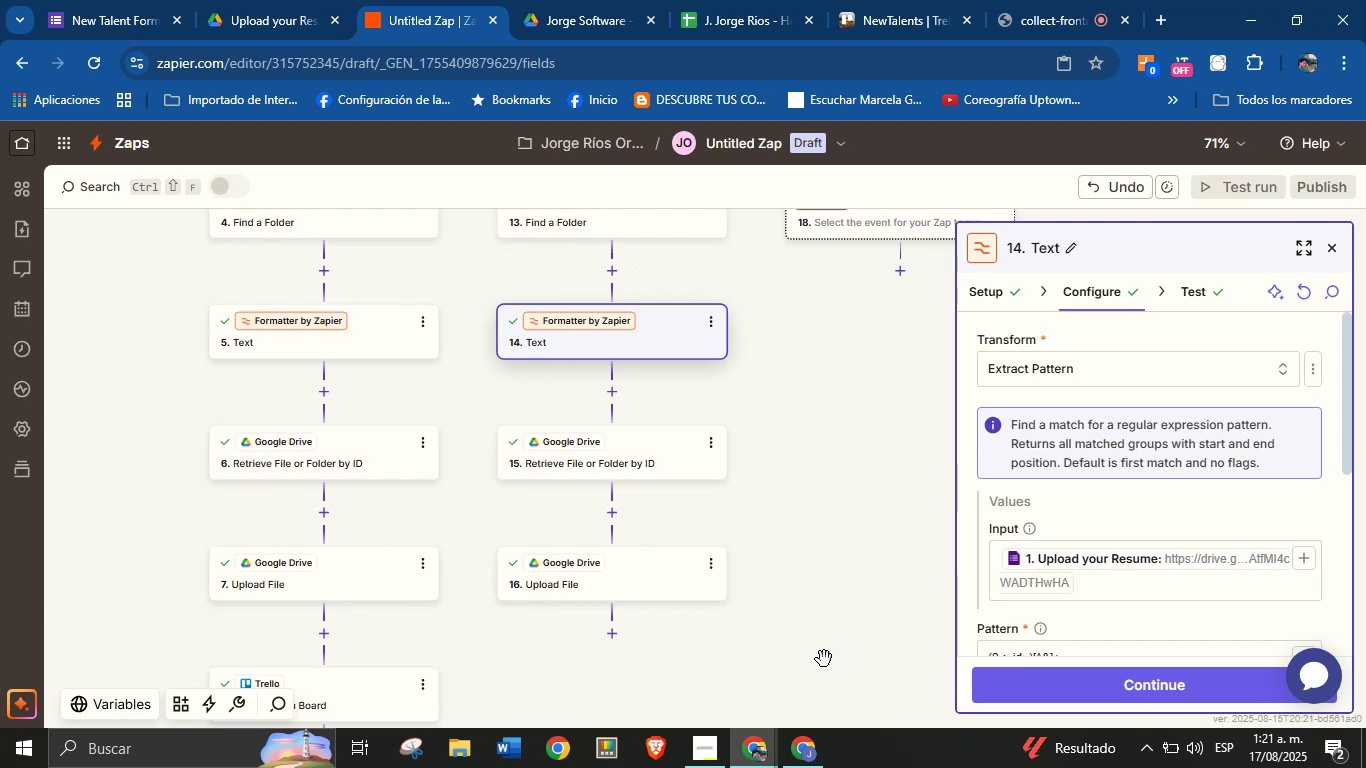 
left_click([97, 0])
 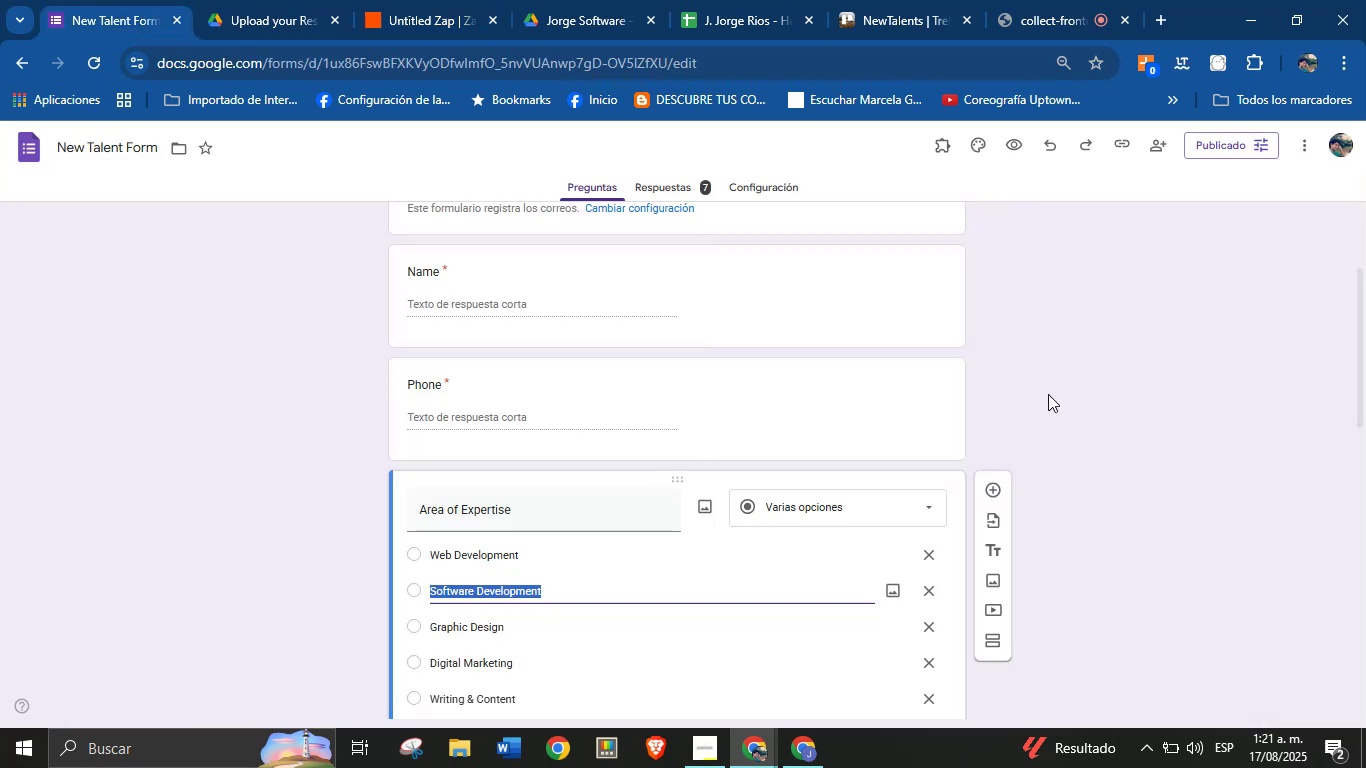 
scroll: coordinate [1048, 398], scroll_direction: up, amount: 3.0
 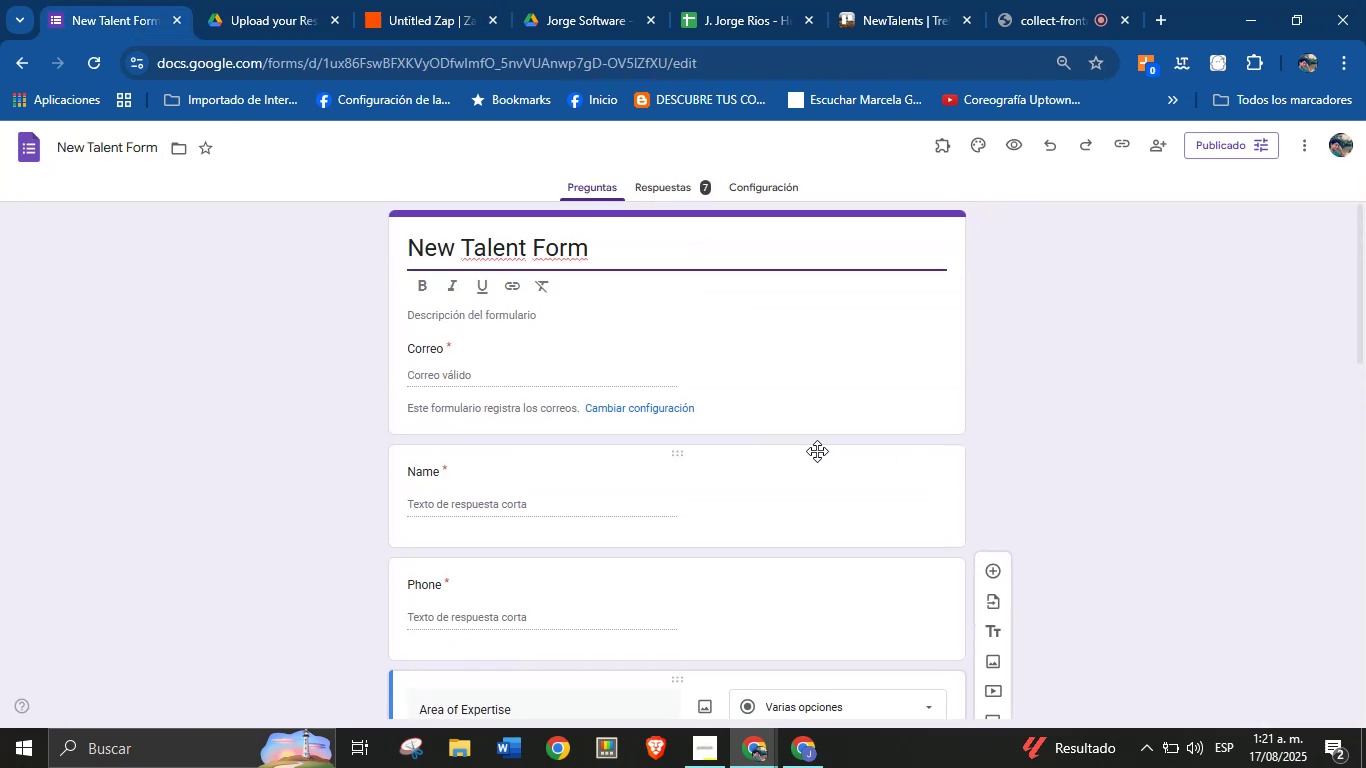 
scroll: coordinate [826, 521], scroll_direction: down, amount: 10.0
 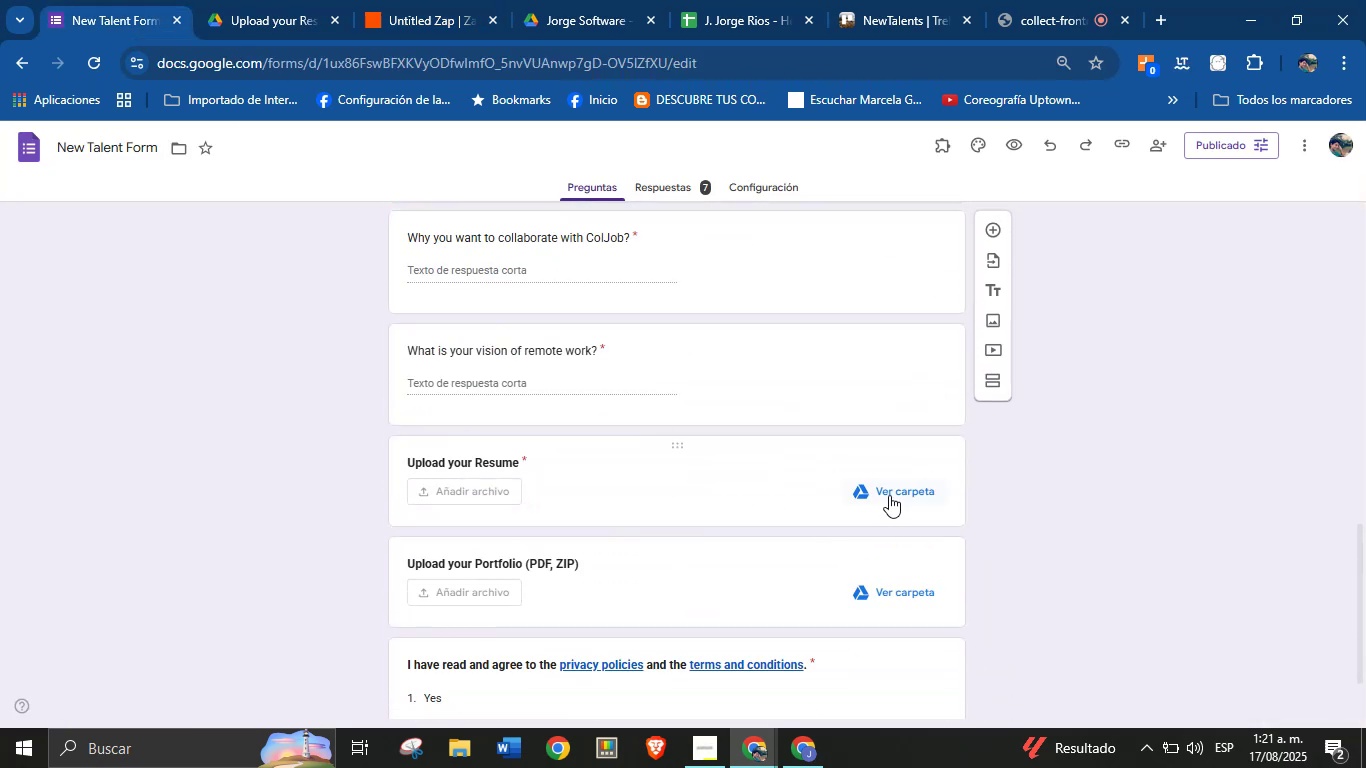 
left_click([892, 495])
 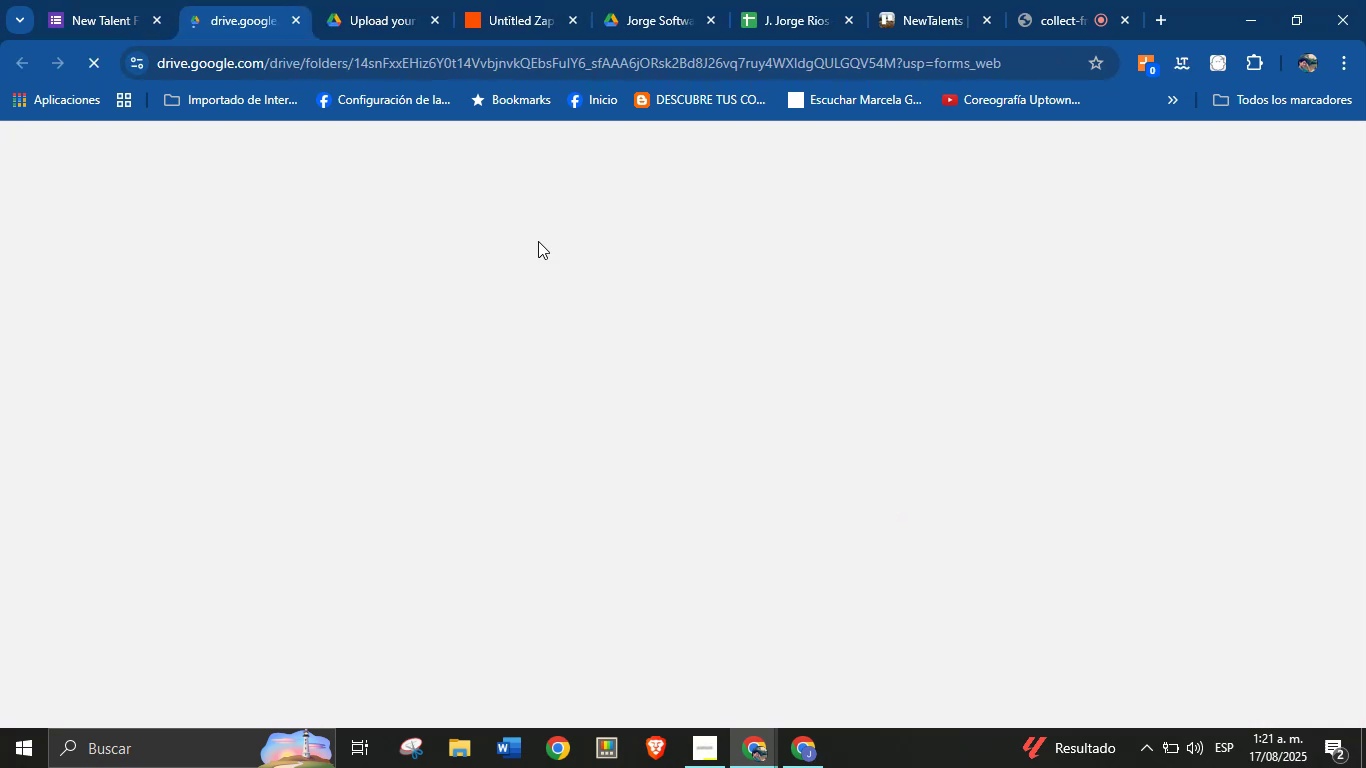 
left_click([363, 0])
 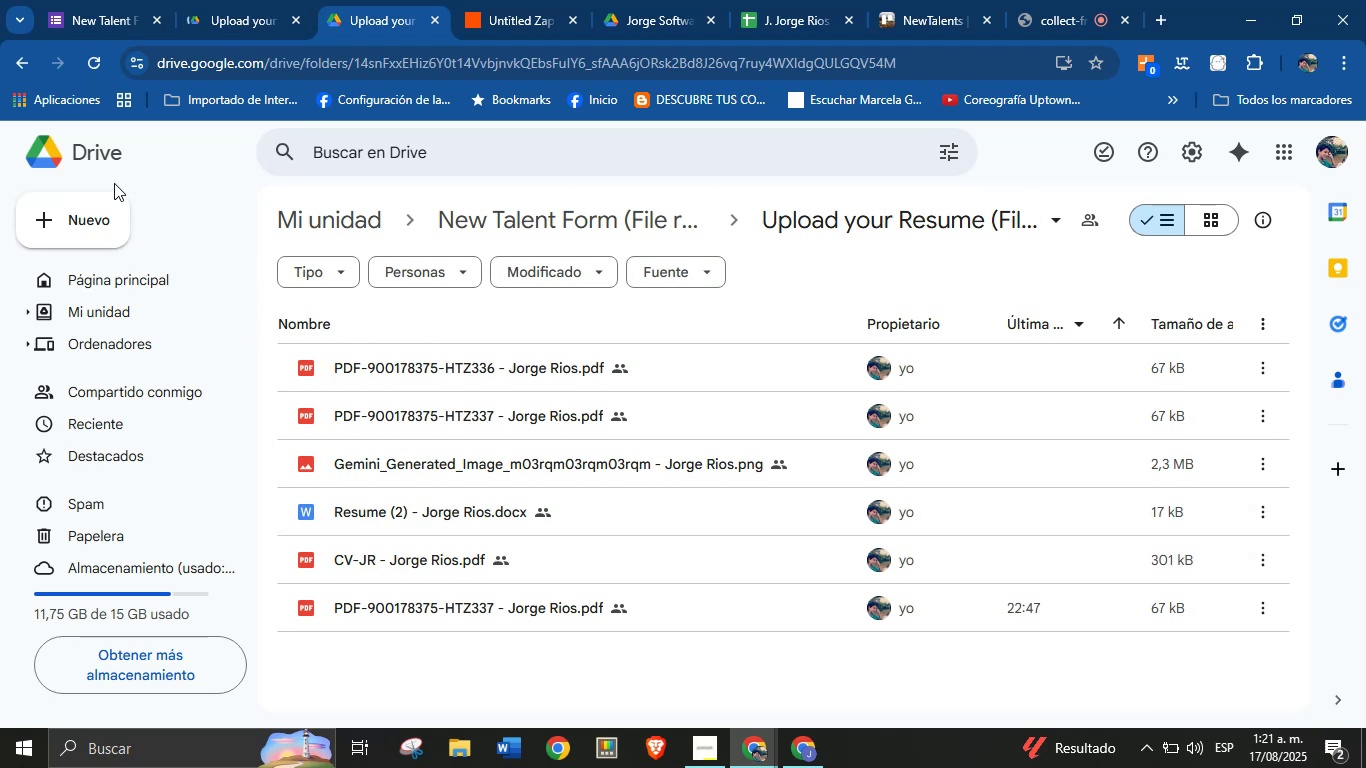 
wait(6.1)
 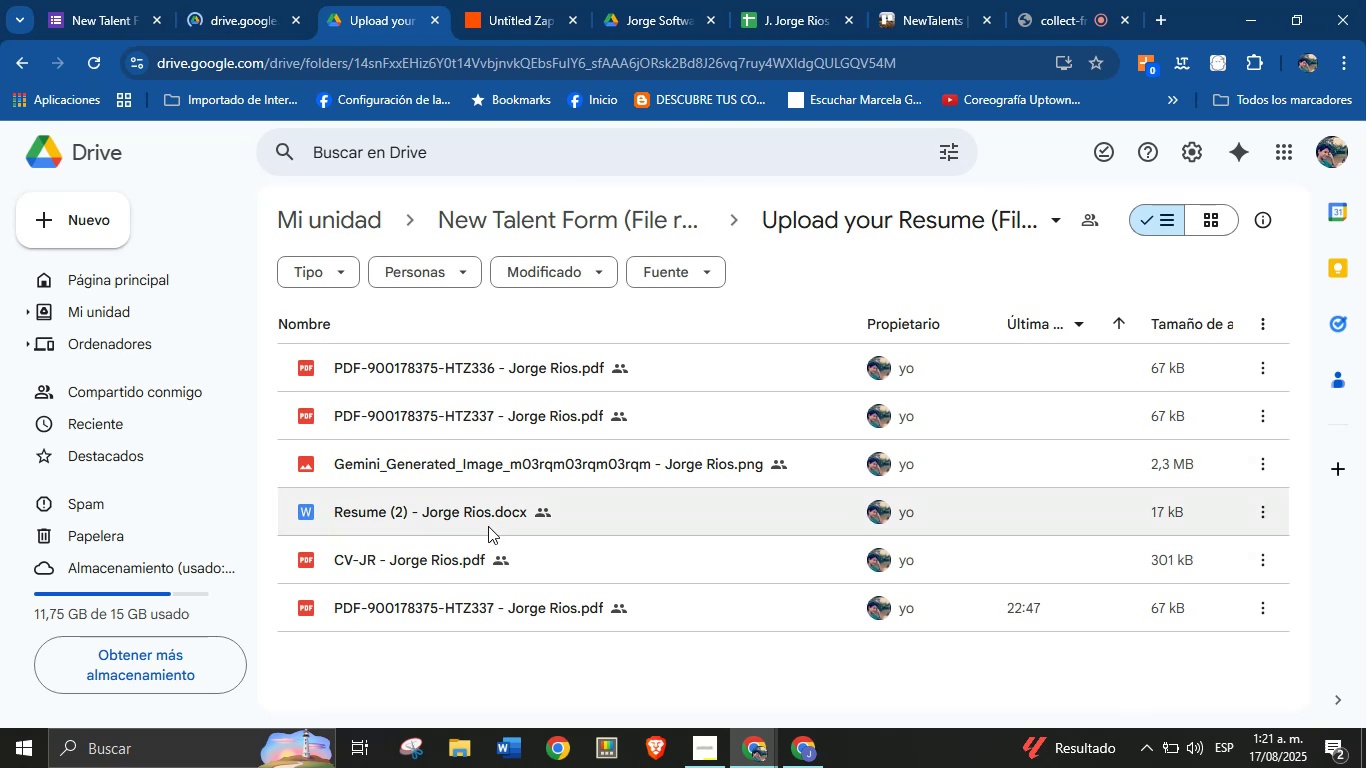 
left_click([88, 70])
 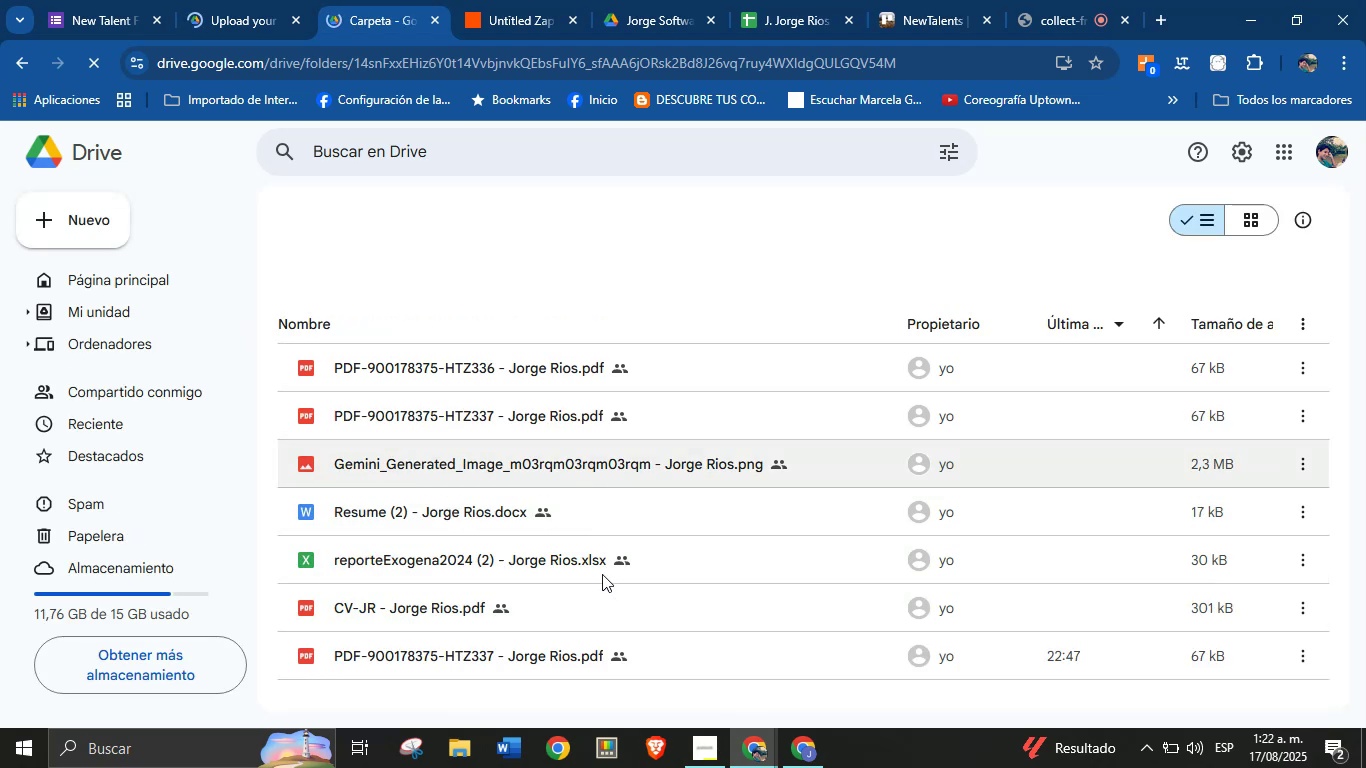 
wait(16.38)
 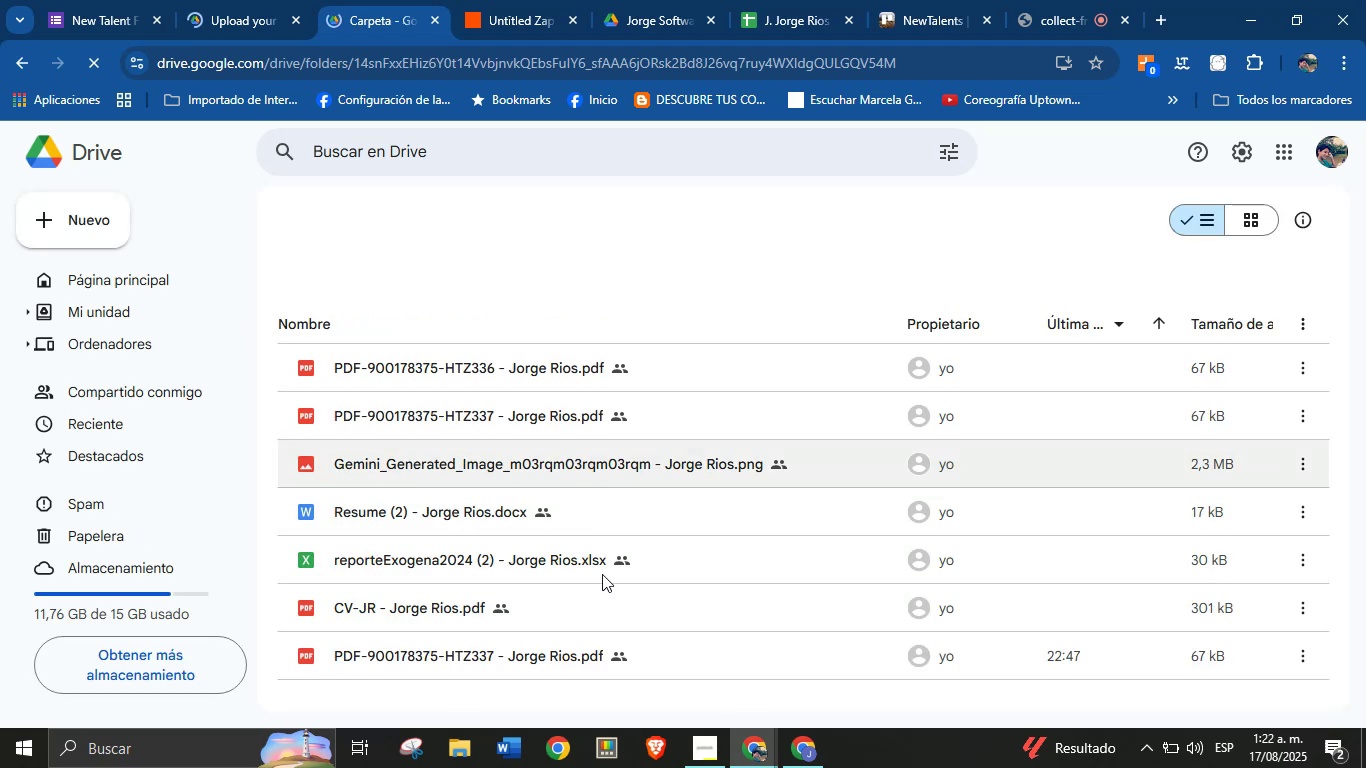 
left_click([496, 0])
 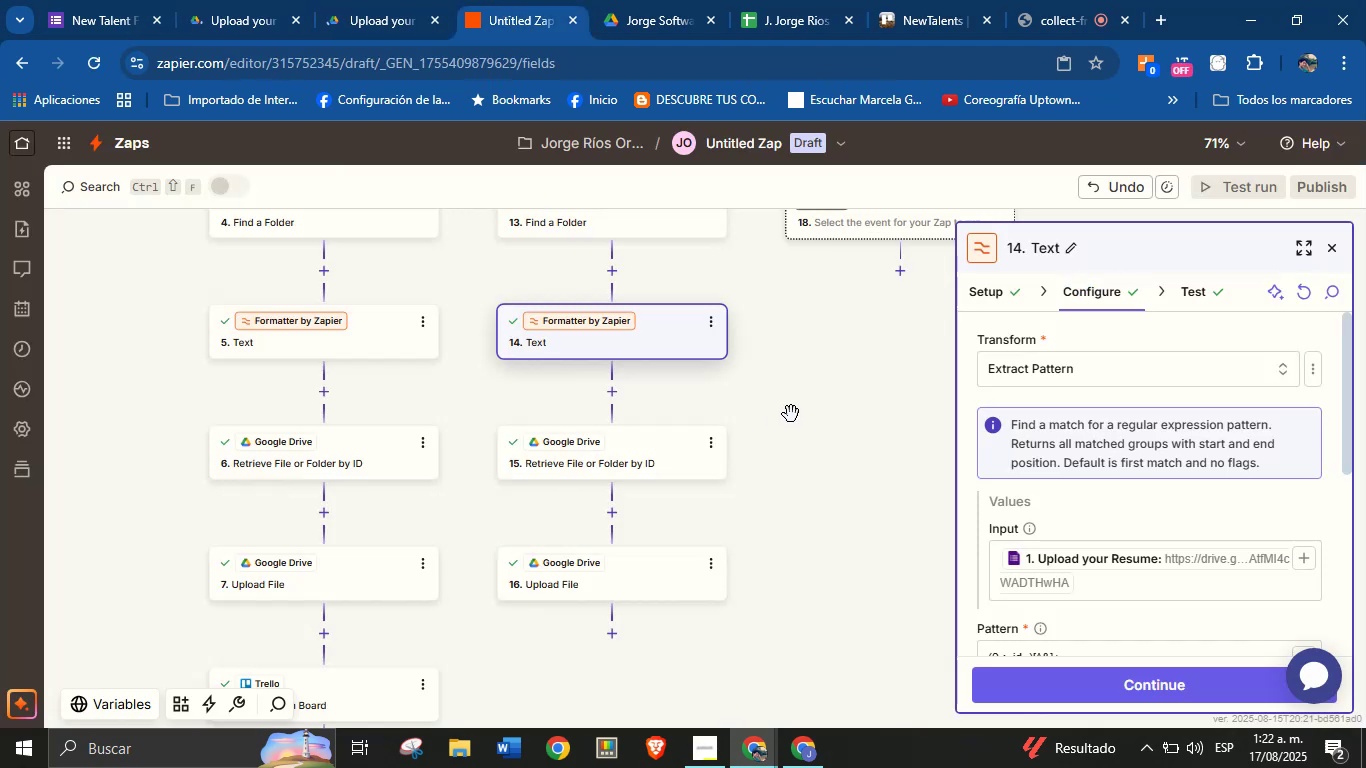 
left_click_drag(start_coordinate=[803, 405], to_coordinate=[787, 495])
 